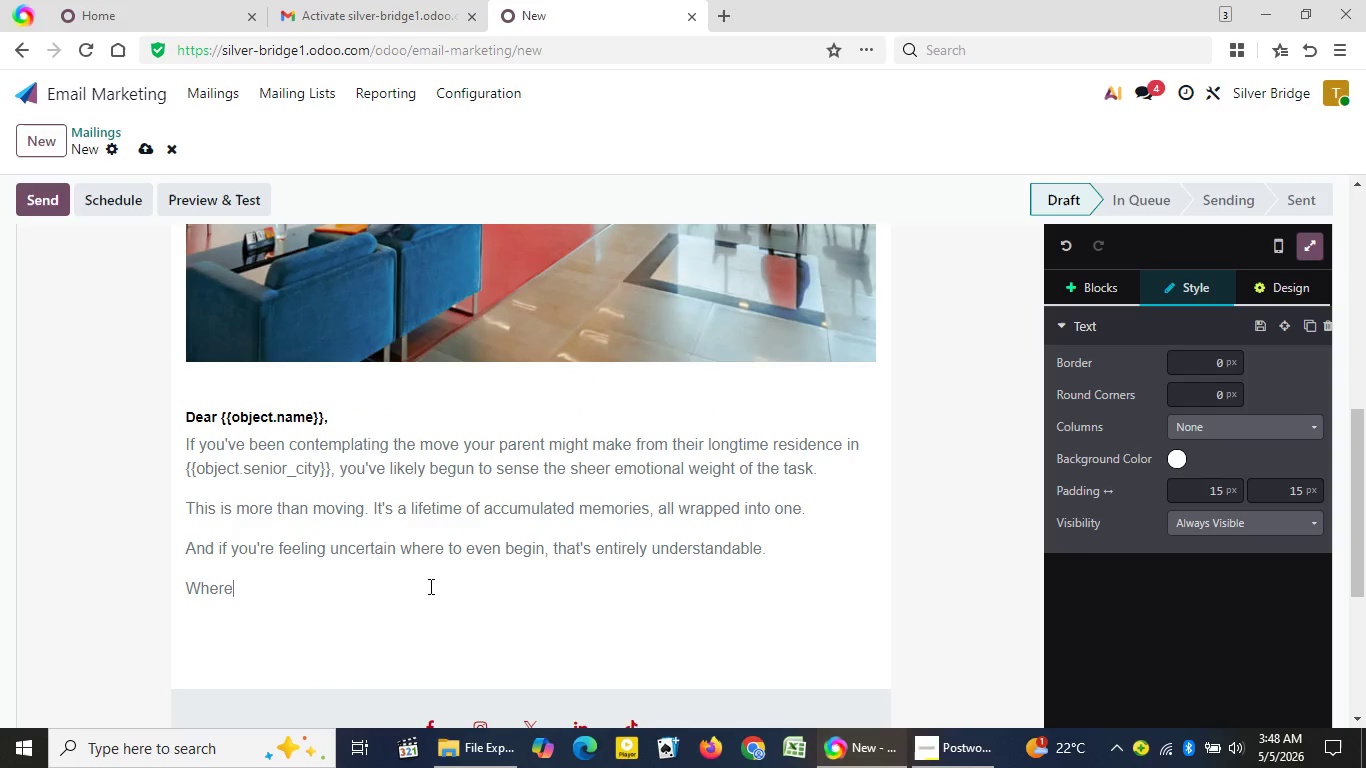 
key(Backspace)
 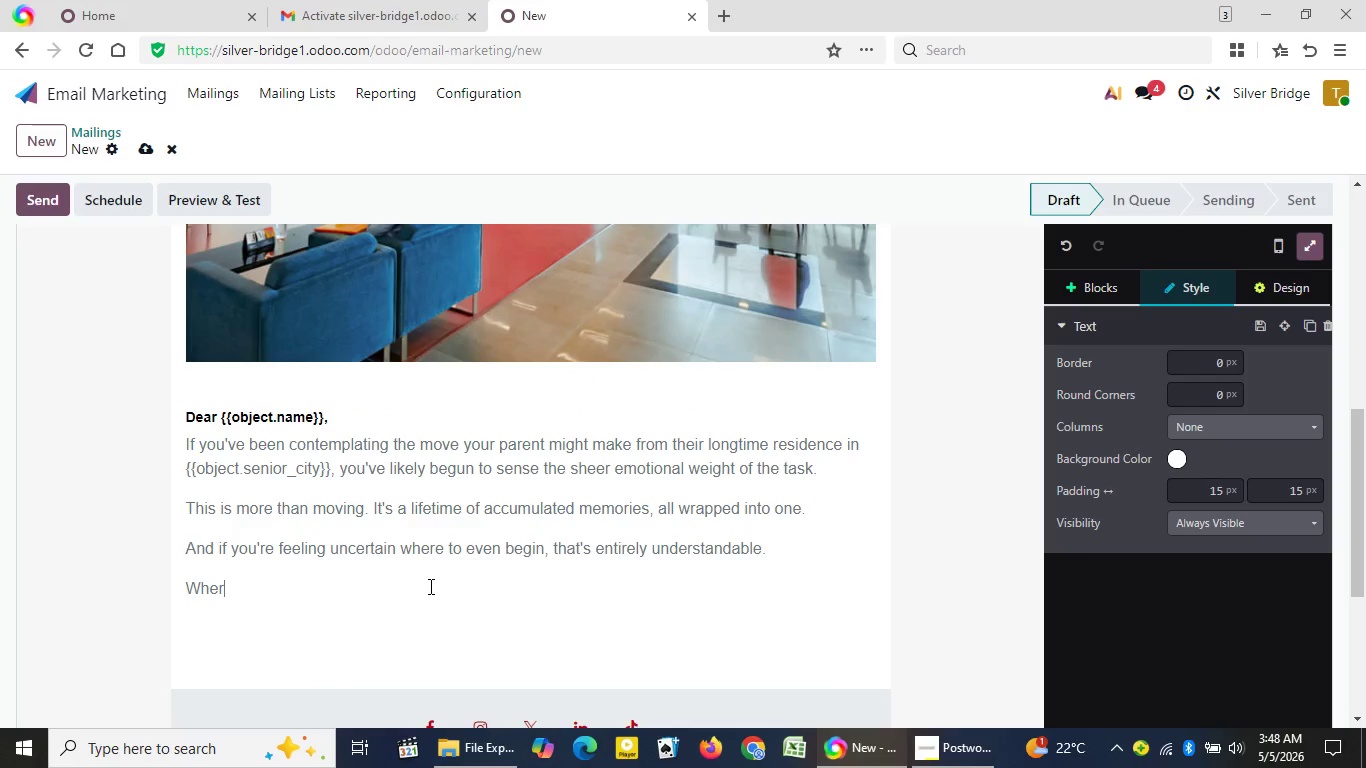 
key(Backspace)
 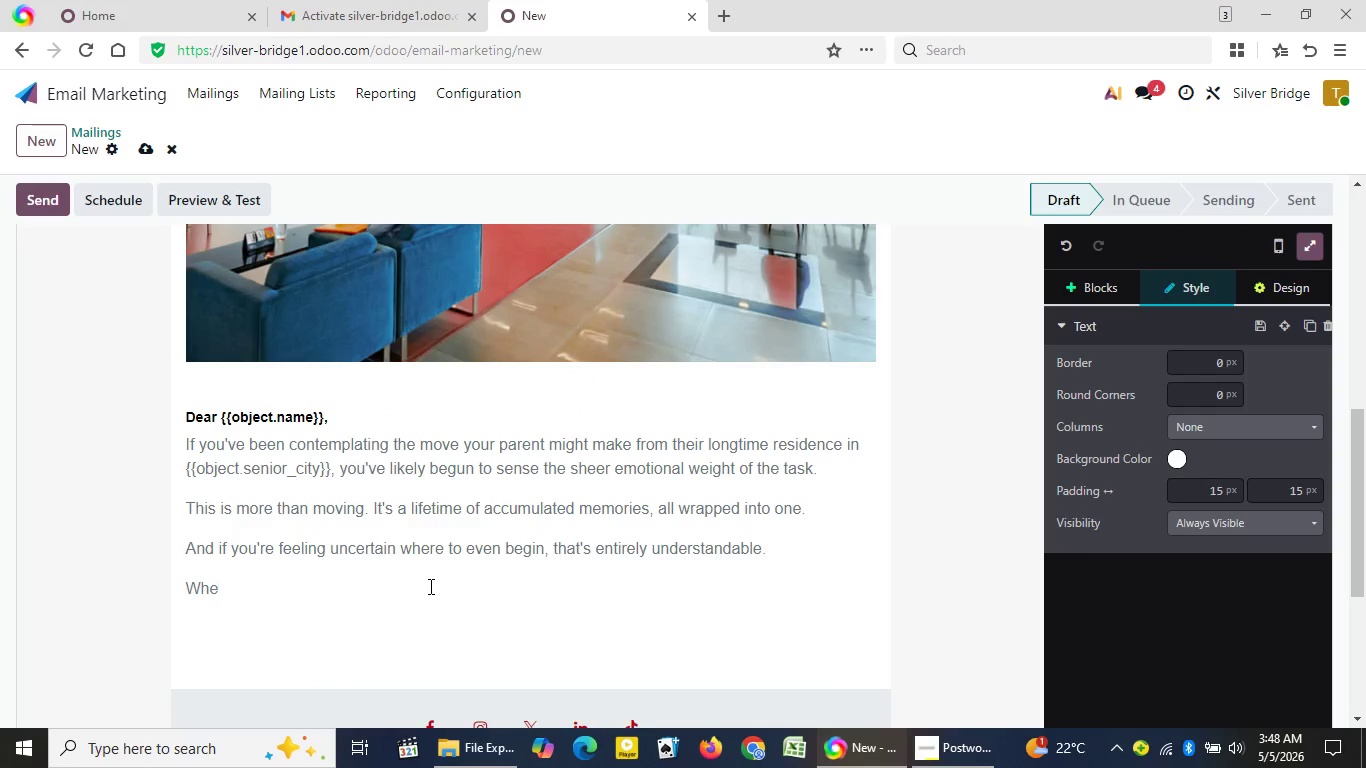 
key(Backspace)
 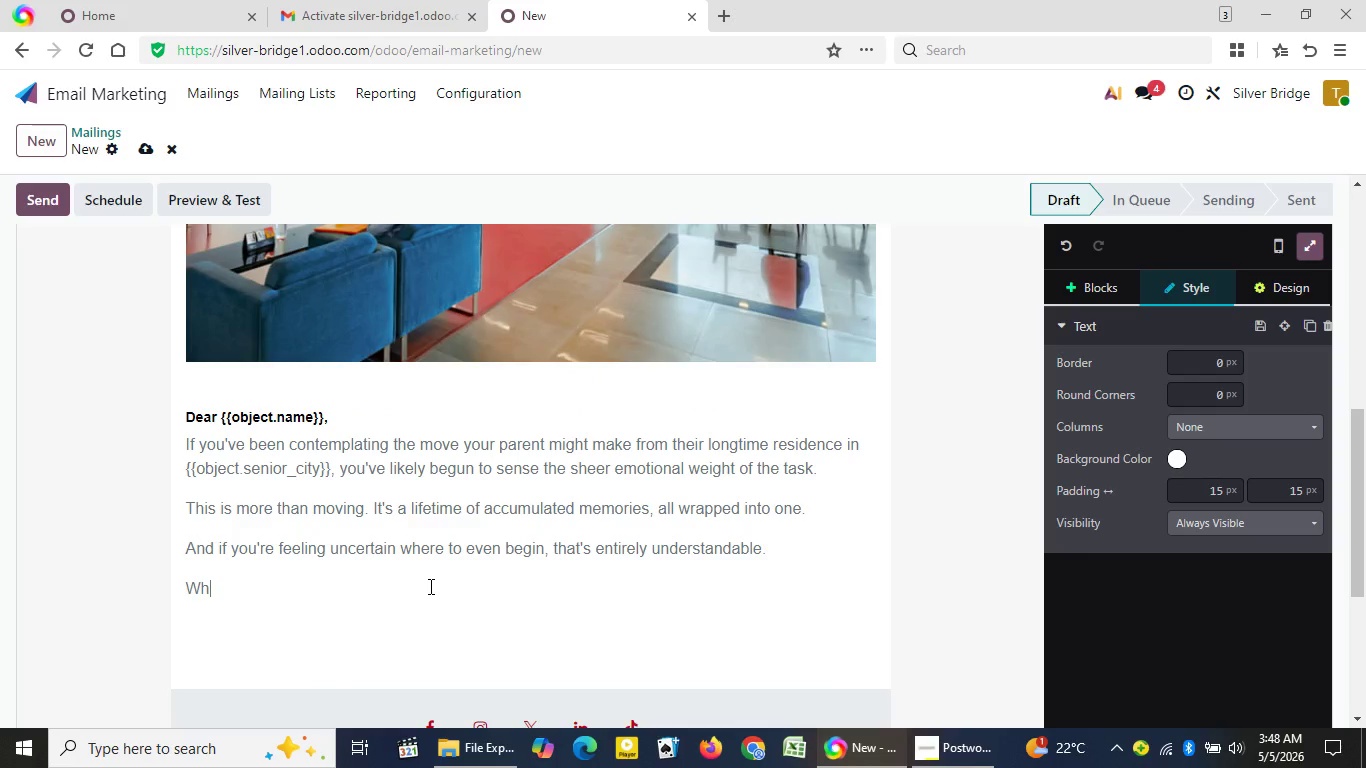 
key(Backspace)
 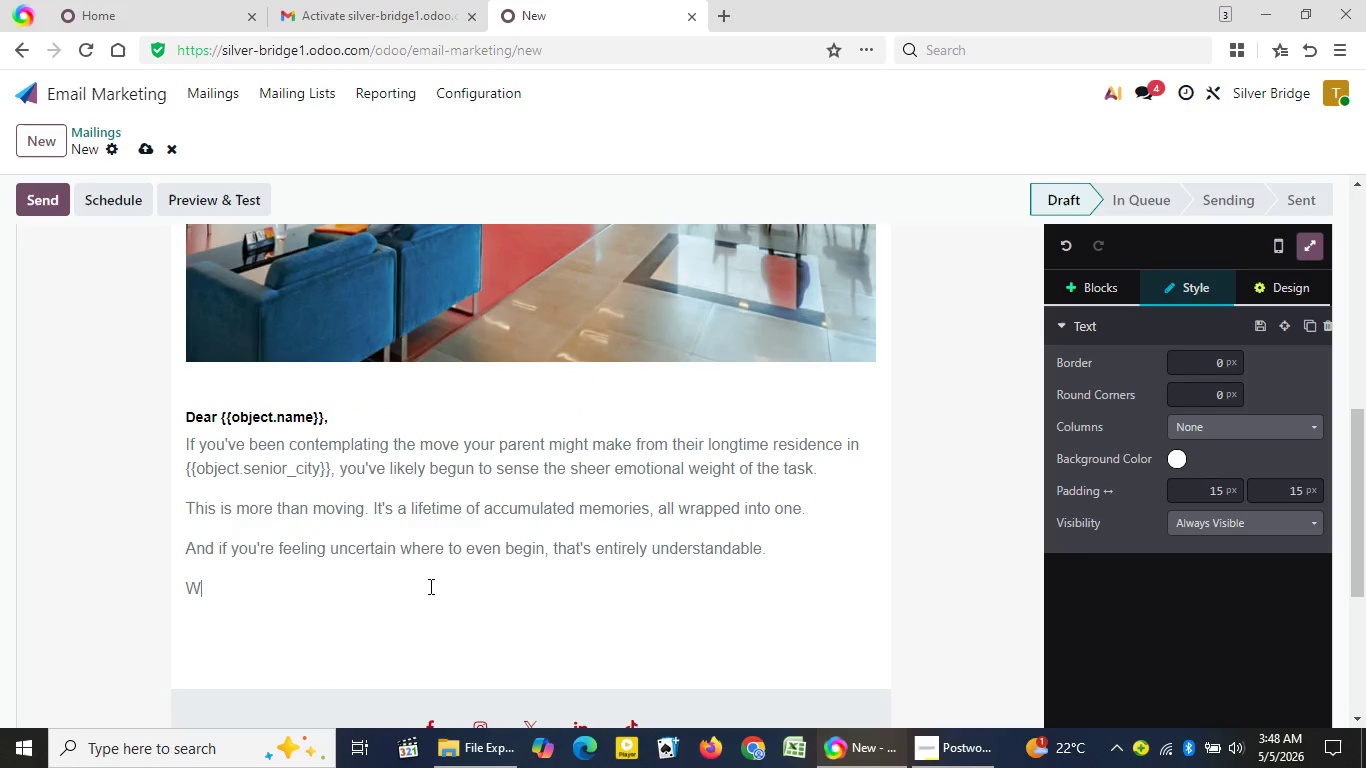 
key(Backspace)
 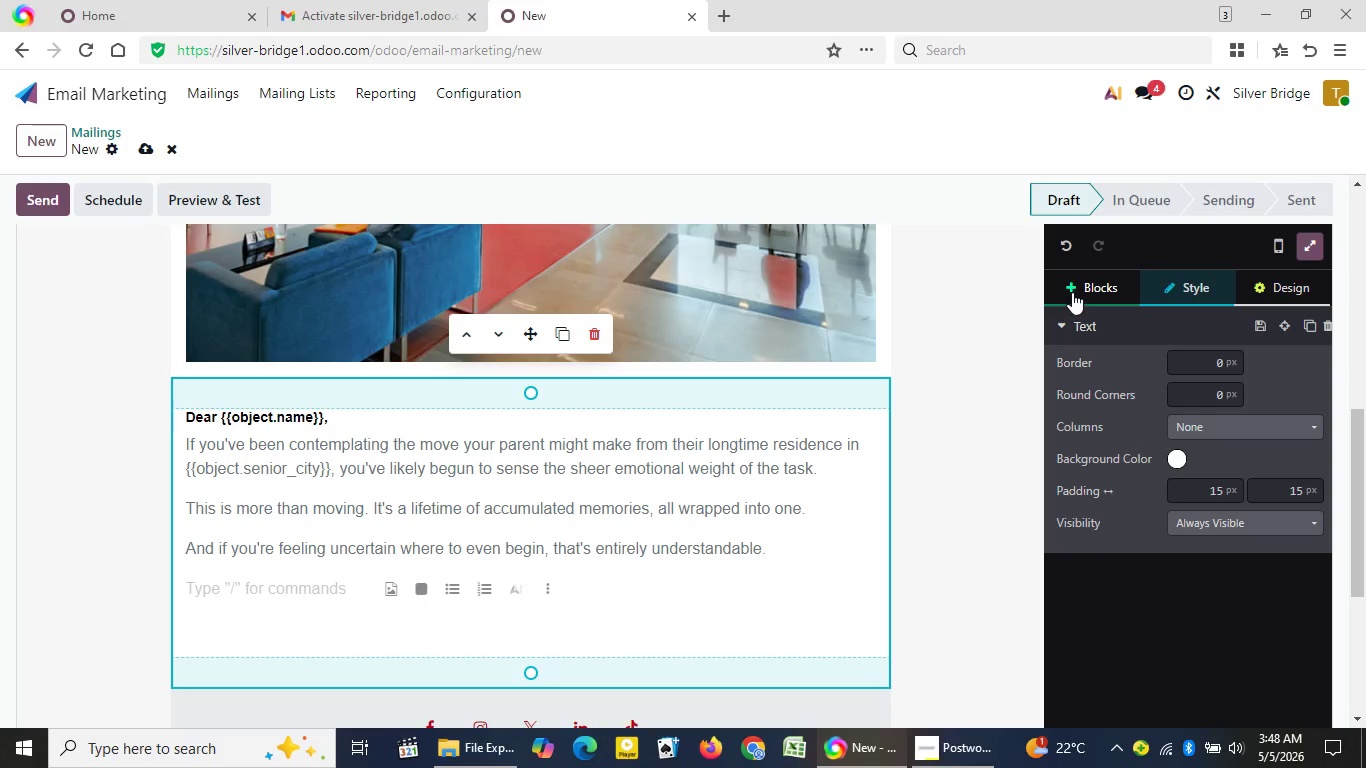 
left_click([1076, 292])
 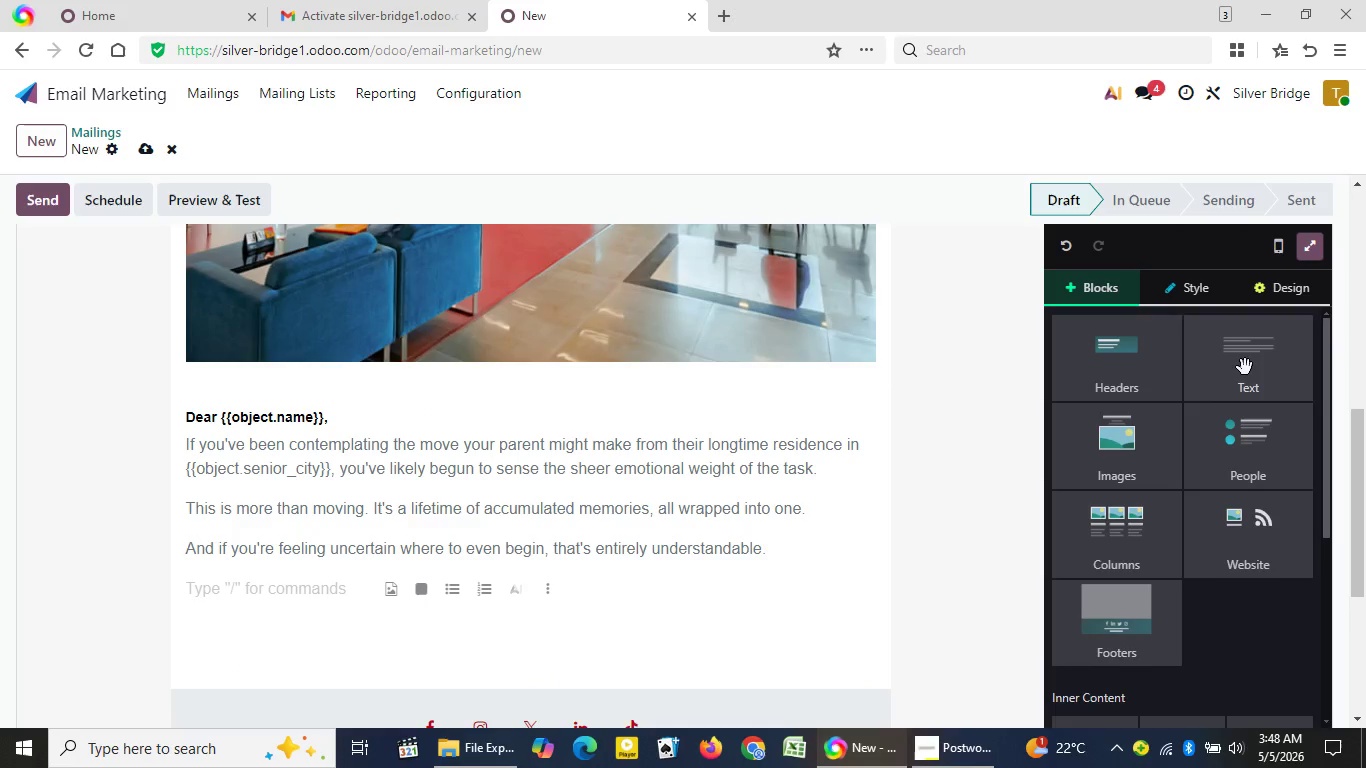 
left_click([1245, 367])
 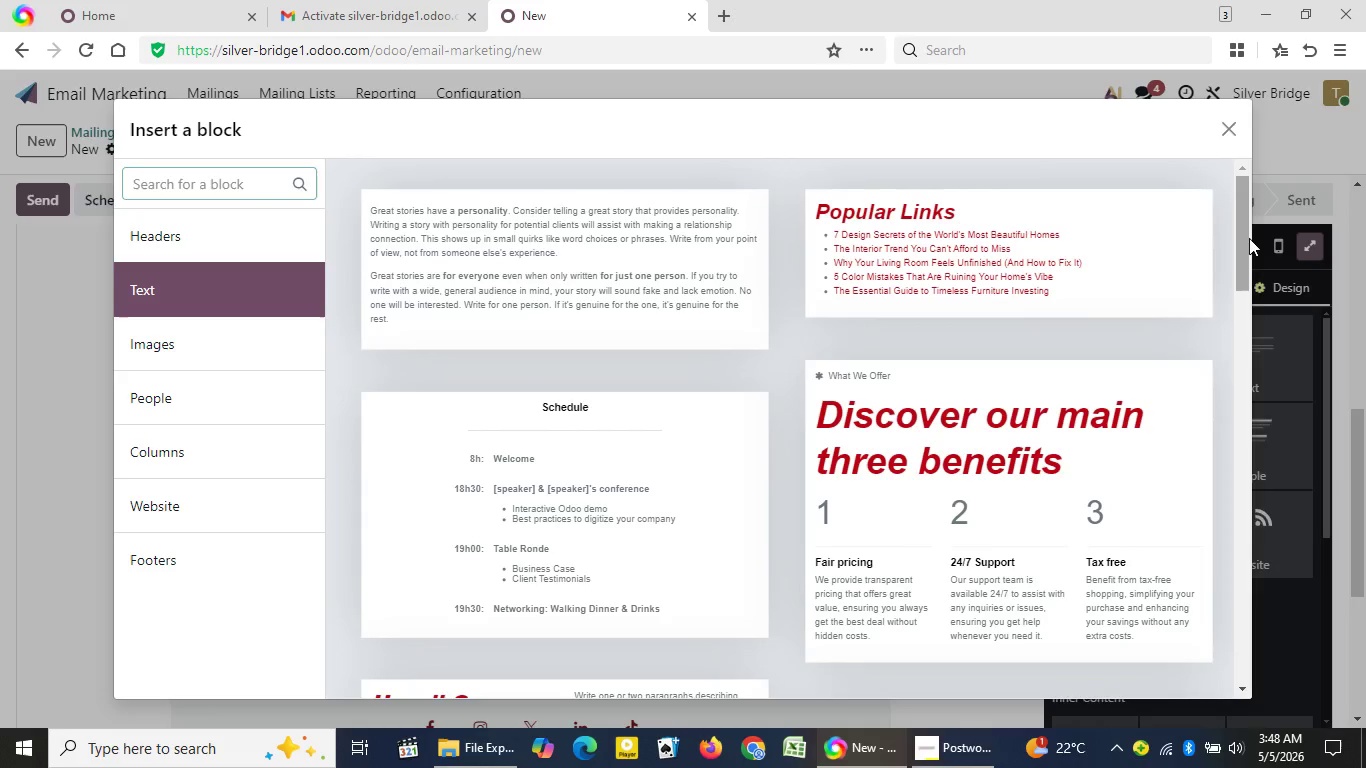 
wait(5.03)
 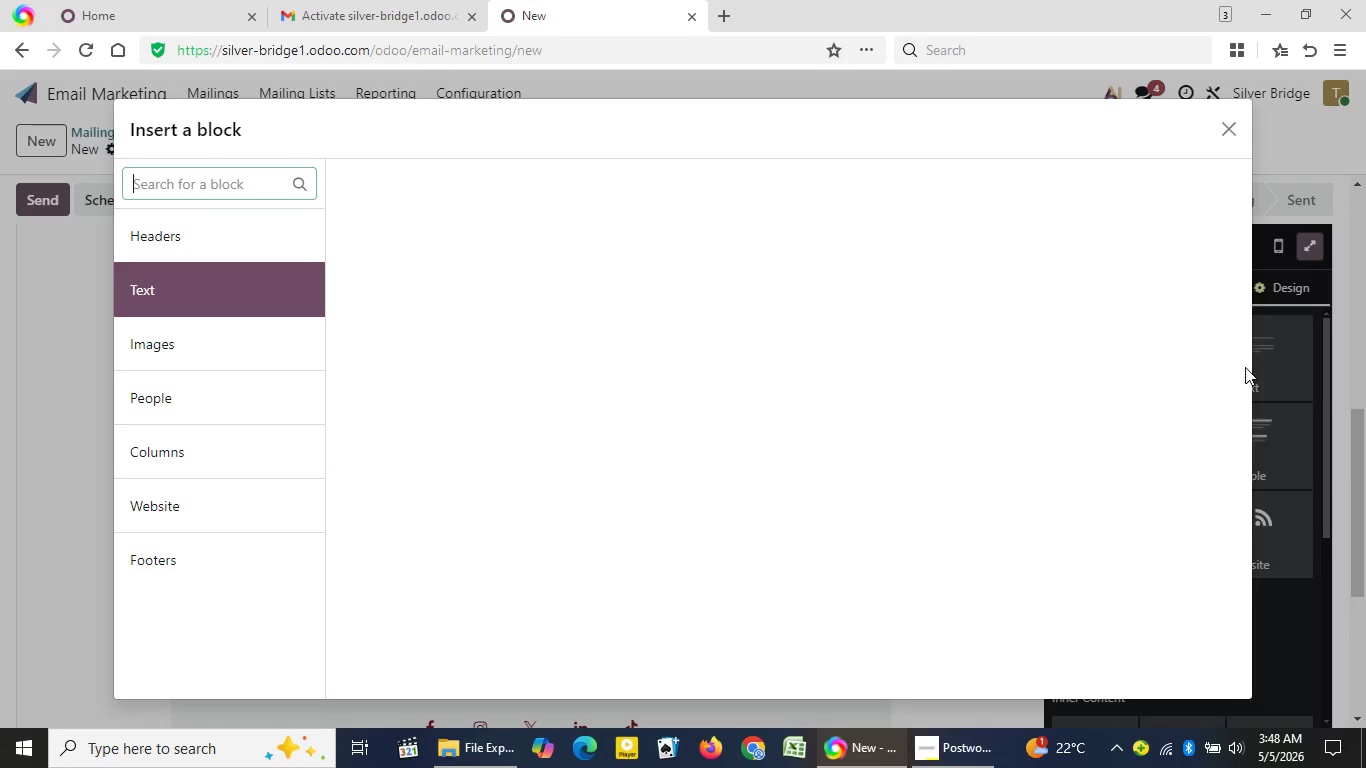 
left_click_drag(start_coordinate=[1249, 238], to_coordinate=[1269, 567])
 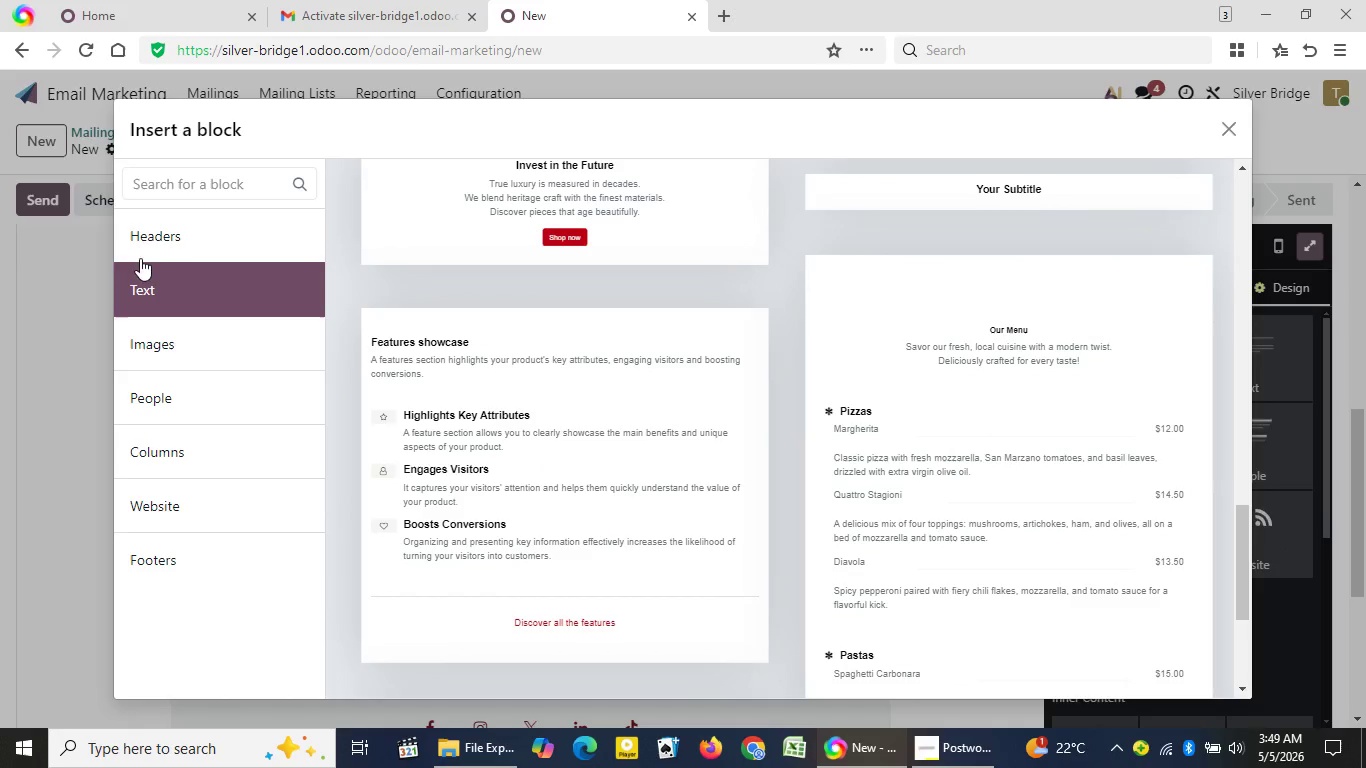 
wait(7.19)
 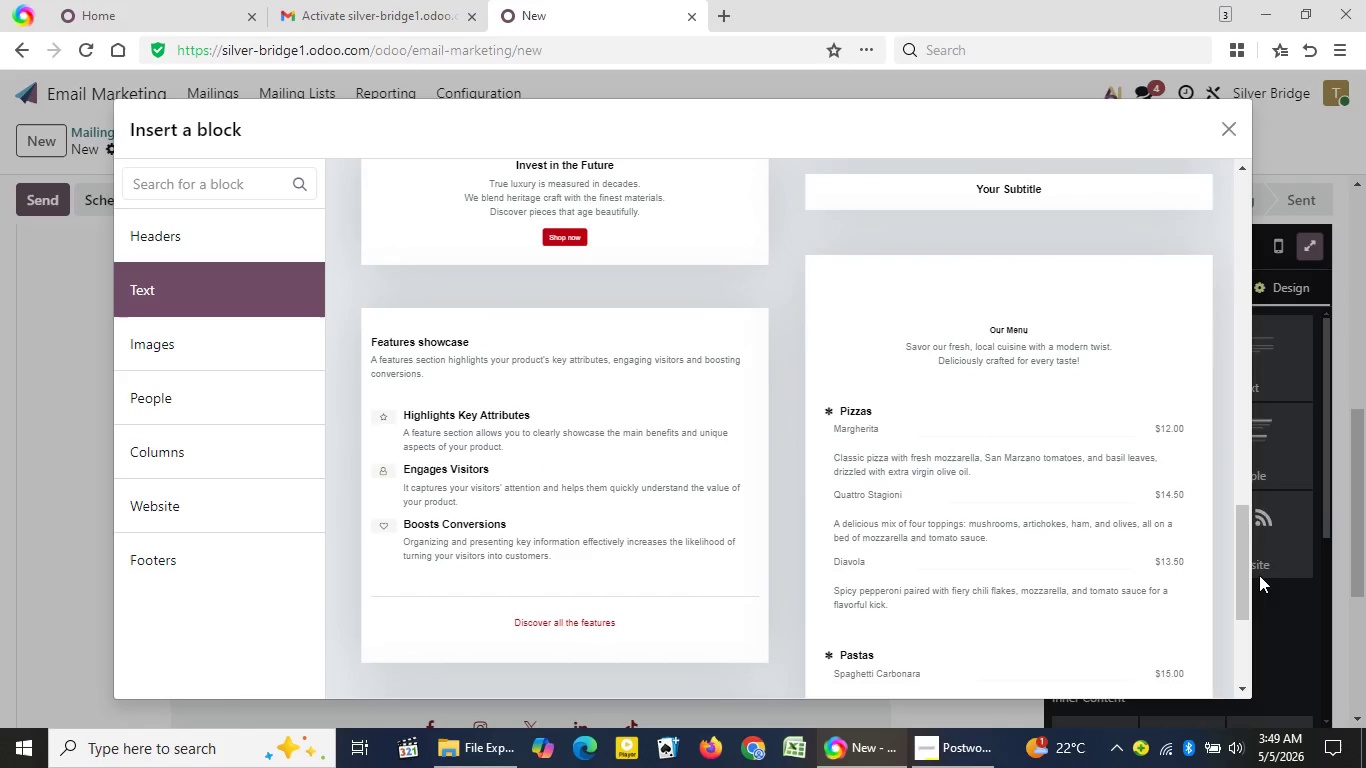 
left_click([163, 243])
 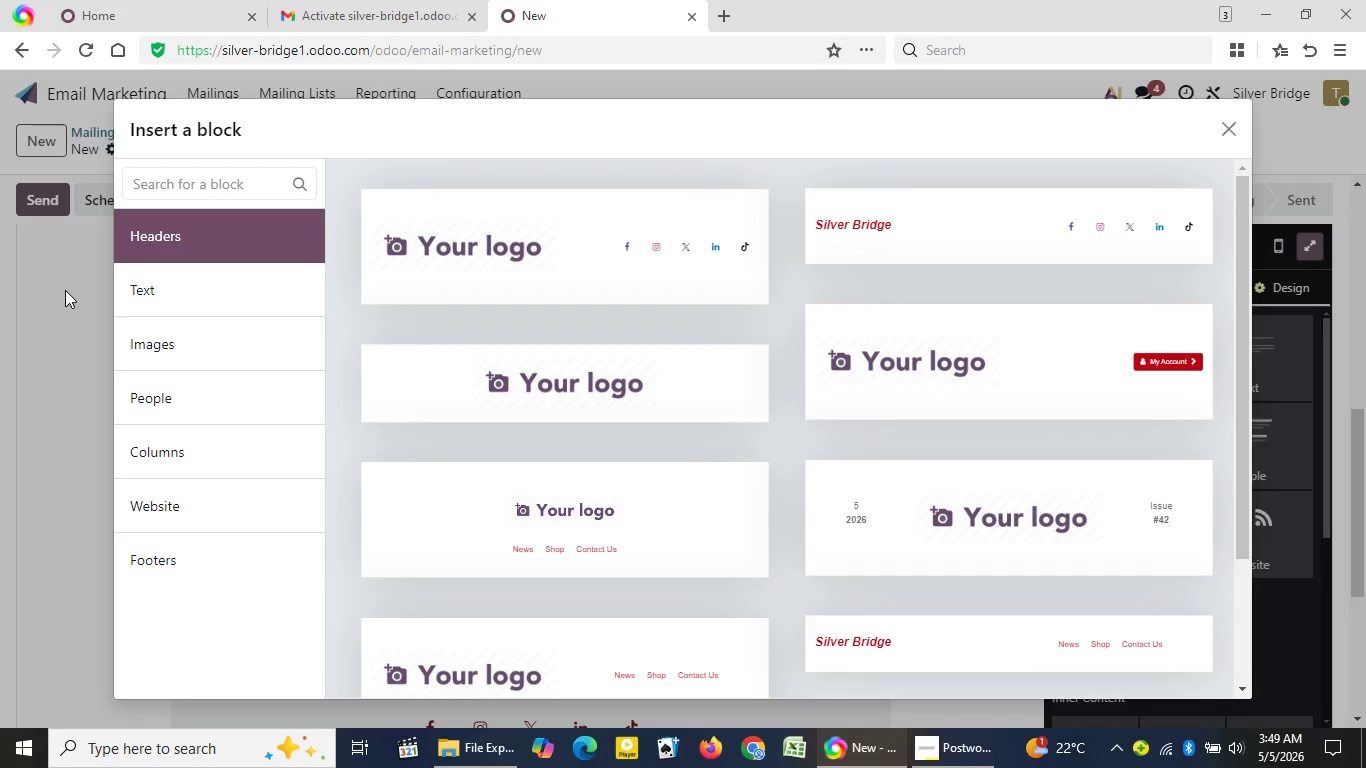 
left_click([188, 280])
 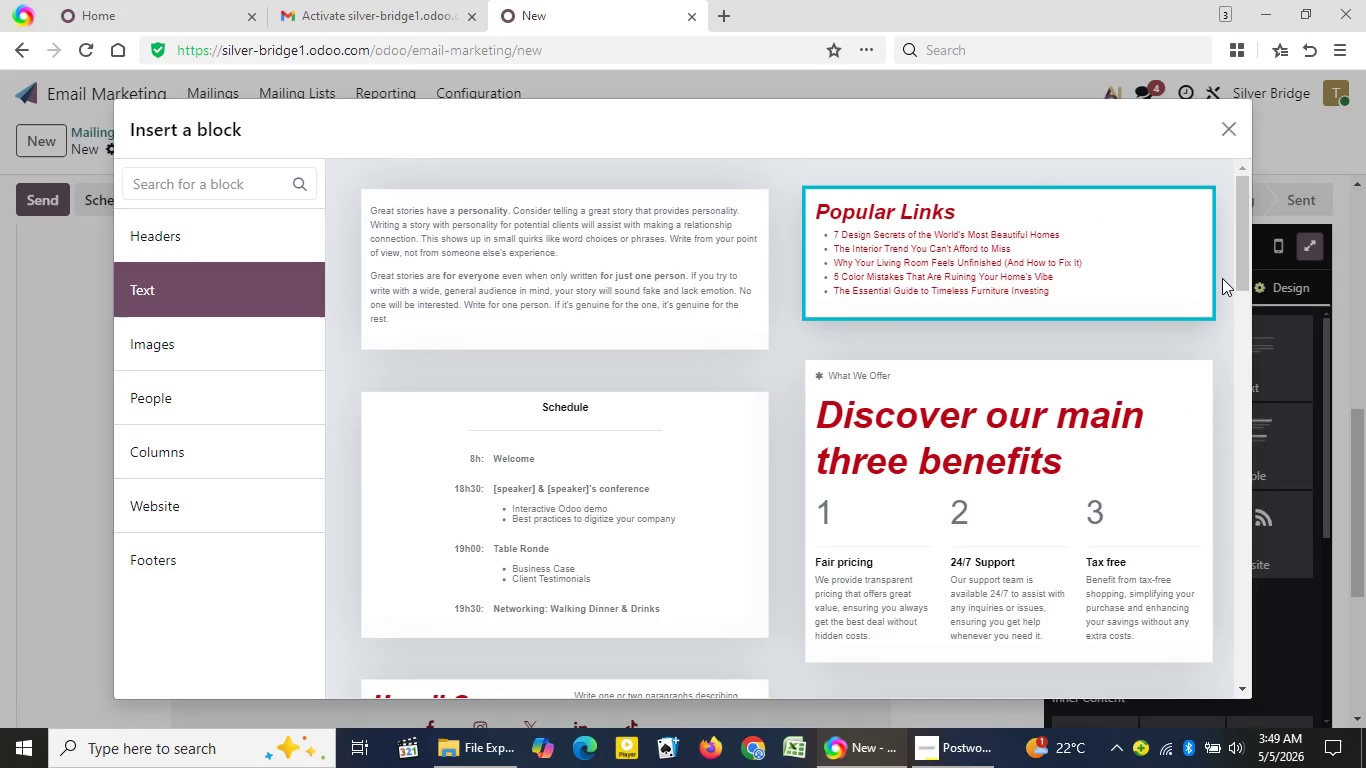 
left_click_drag(start_coordinate=[1241, 266], to_coordinate=[1248, 362])
 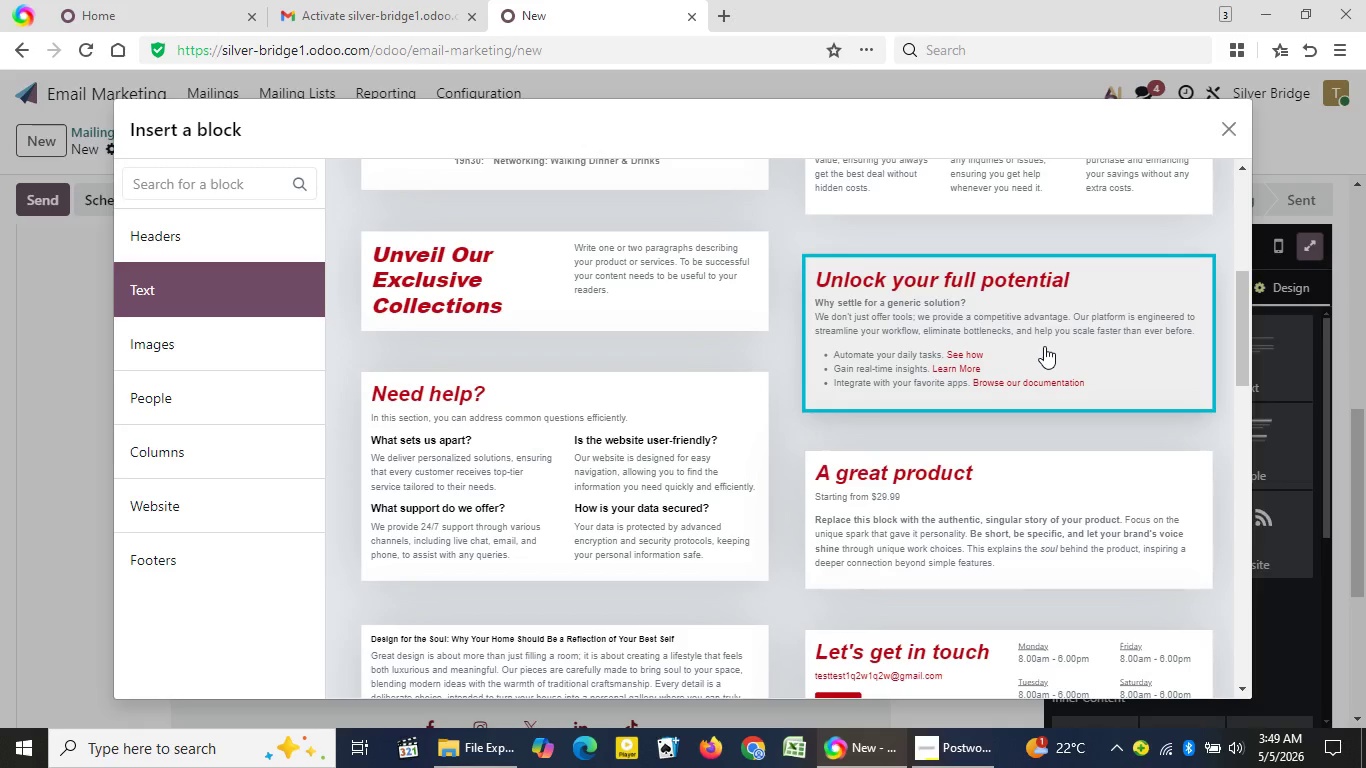 
left_click([1044, 346])
 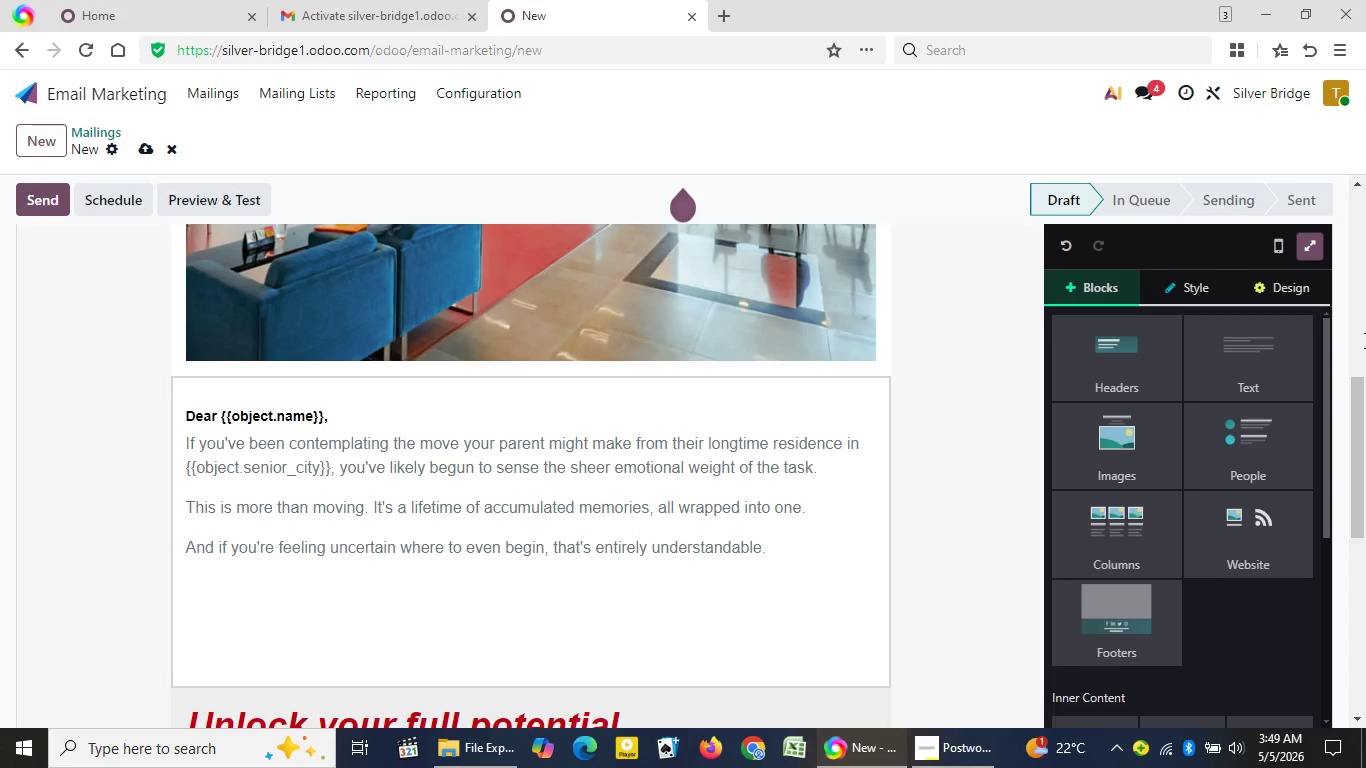 
left_click_drag(start_coordinate=[1361, 388], to_coordinate=[1365, 562])
 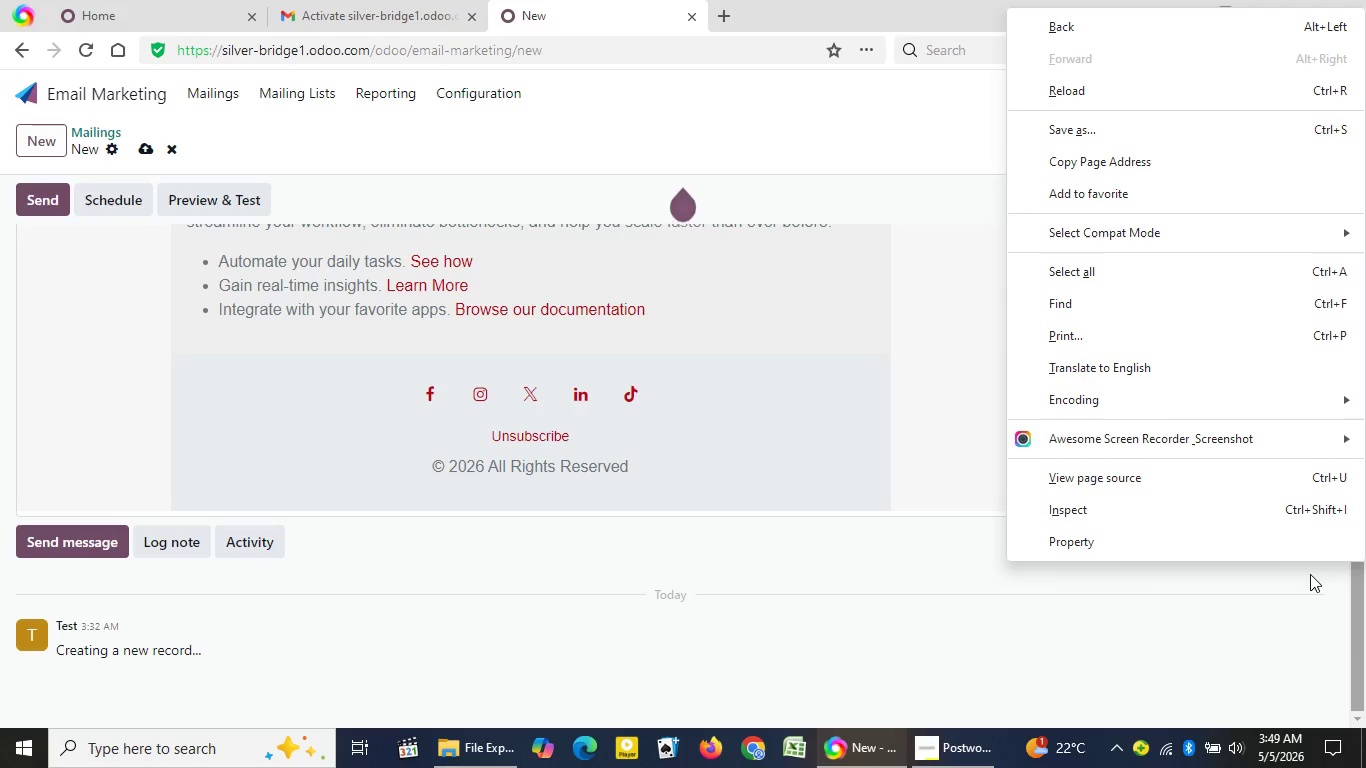 
wait(6.02)
 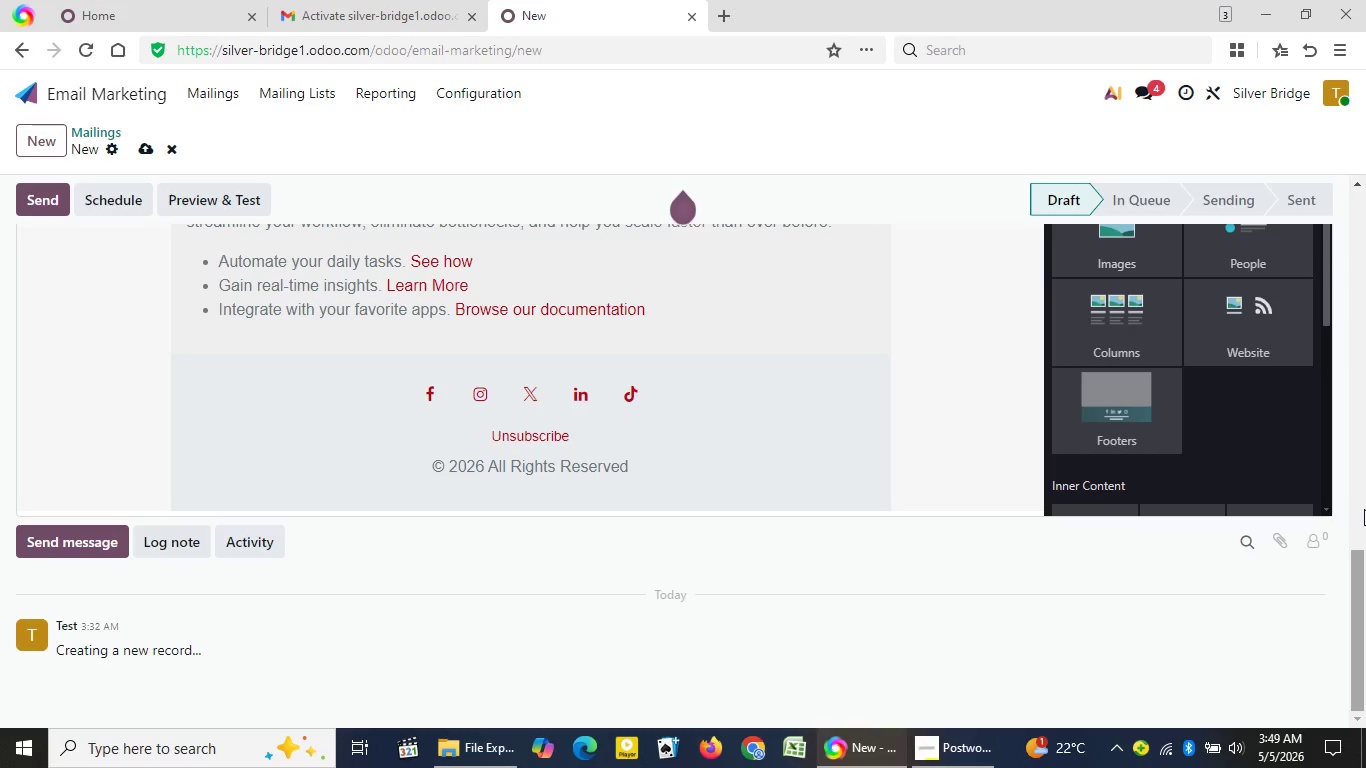 
left_click_drag(start_coordinate=[1364, 619], to_coordinate=[1365, 536])
 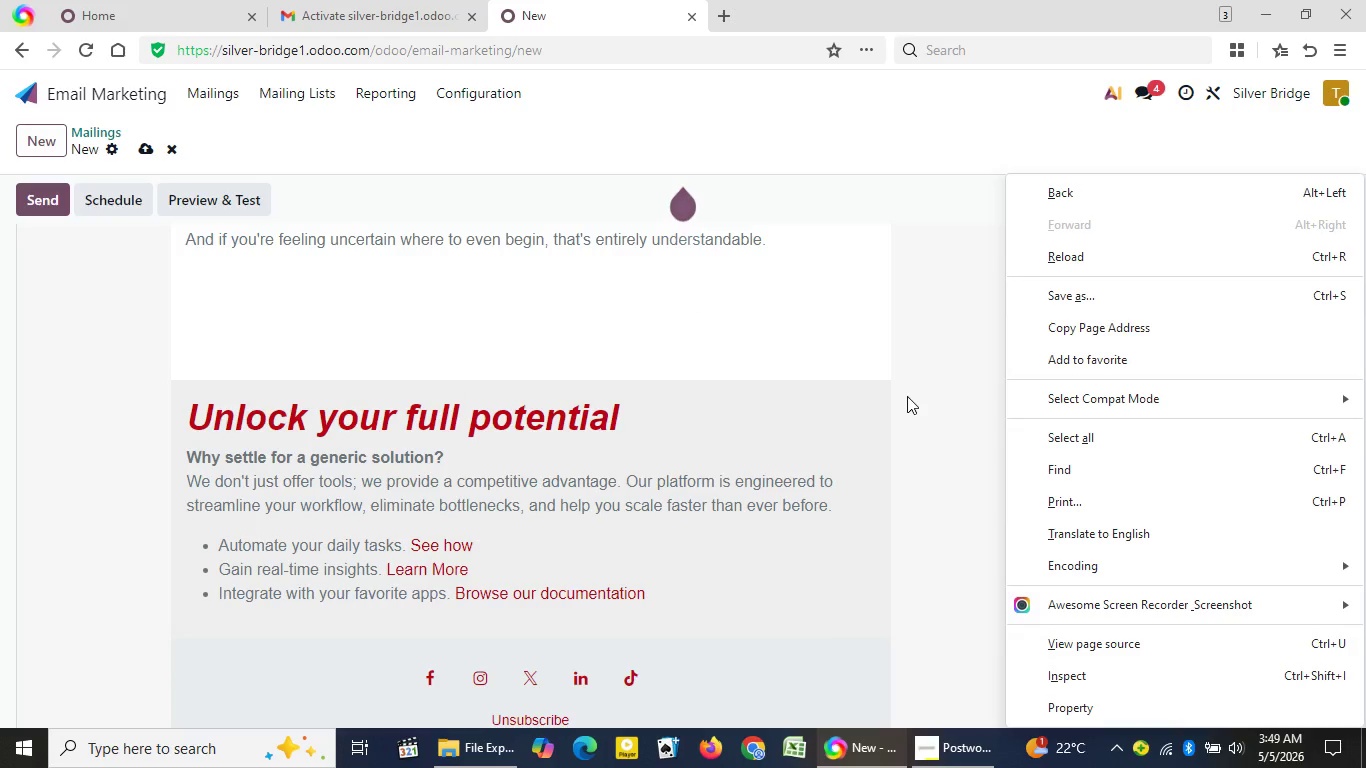 
left_click([907, 396])
 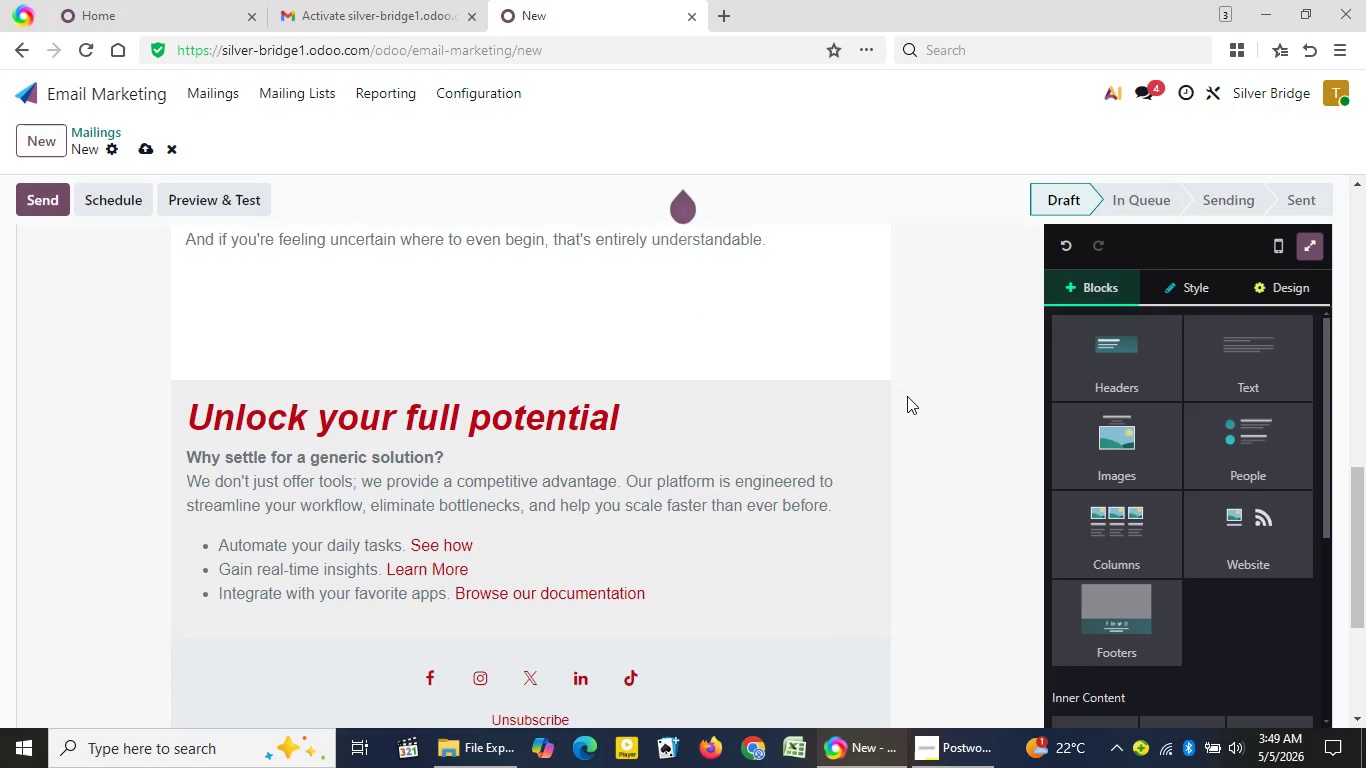 
key(Control+Z)
 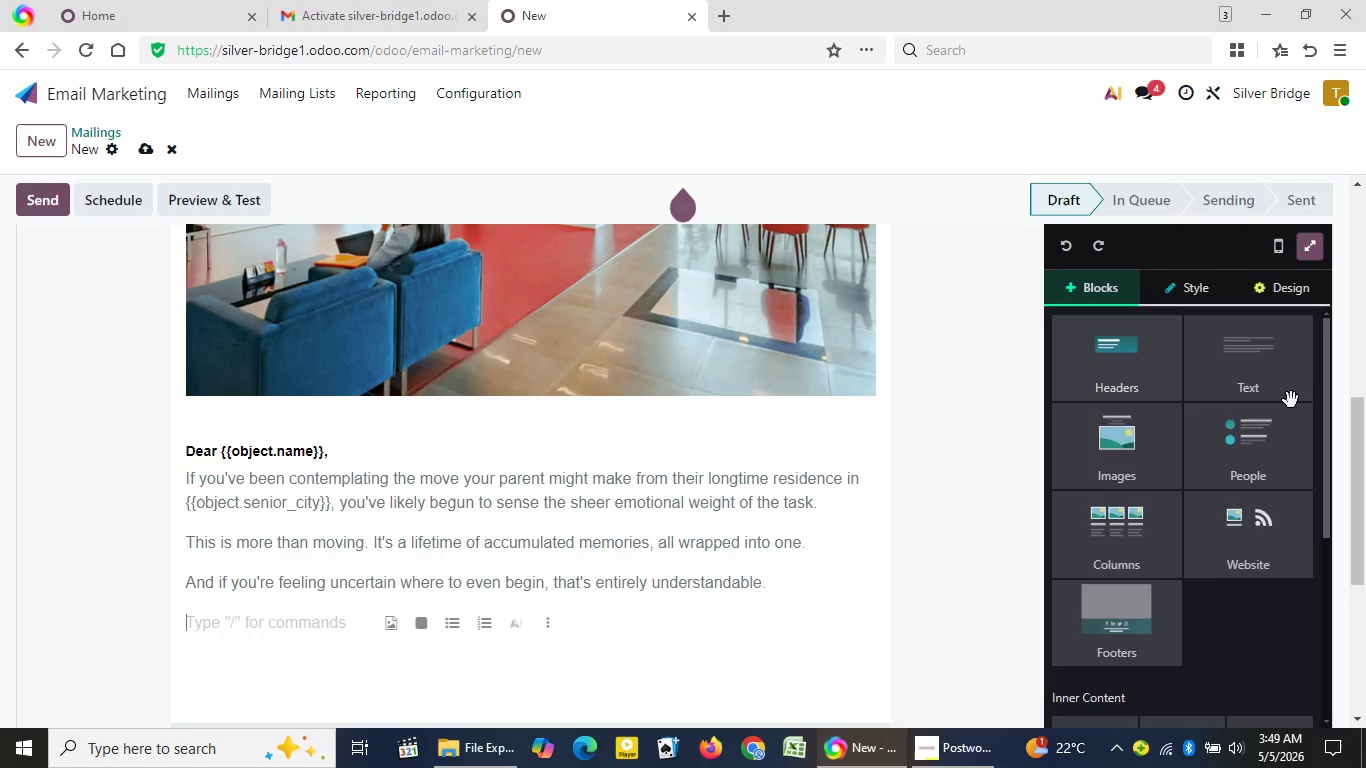 
left_click([1254, 383])
 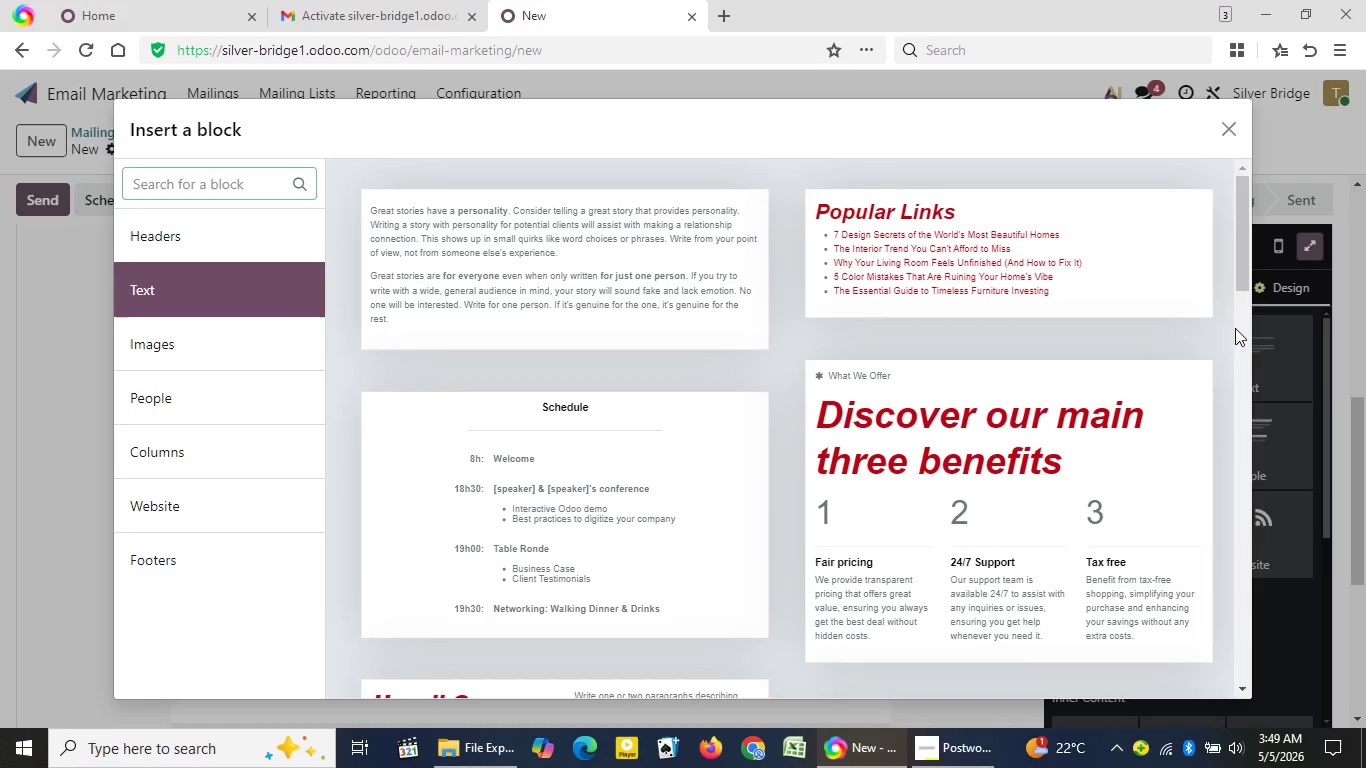 
left_click_drag(start_coordinate=[1246, 281], to_coordinate=[1248, 328])
 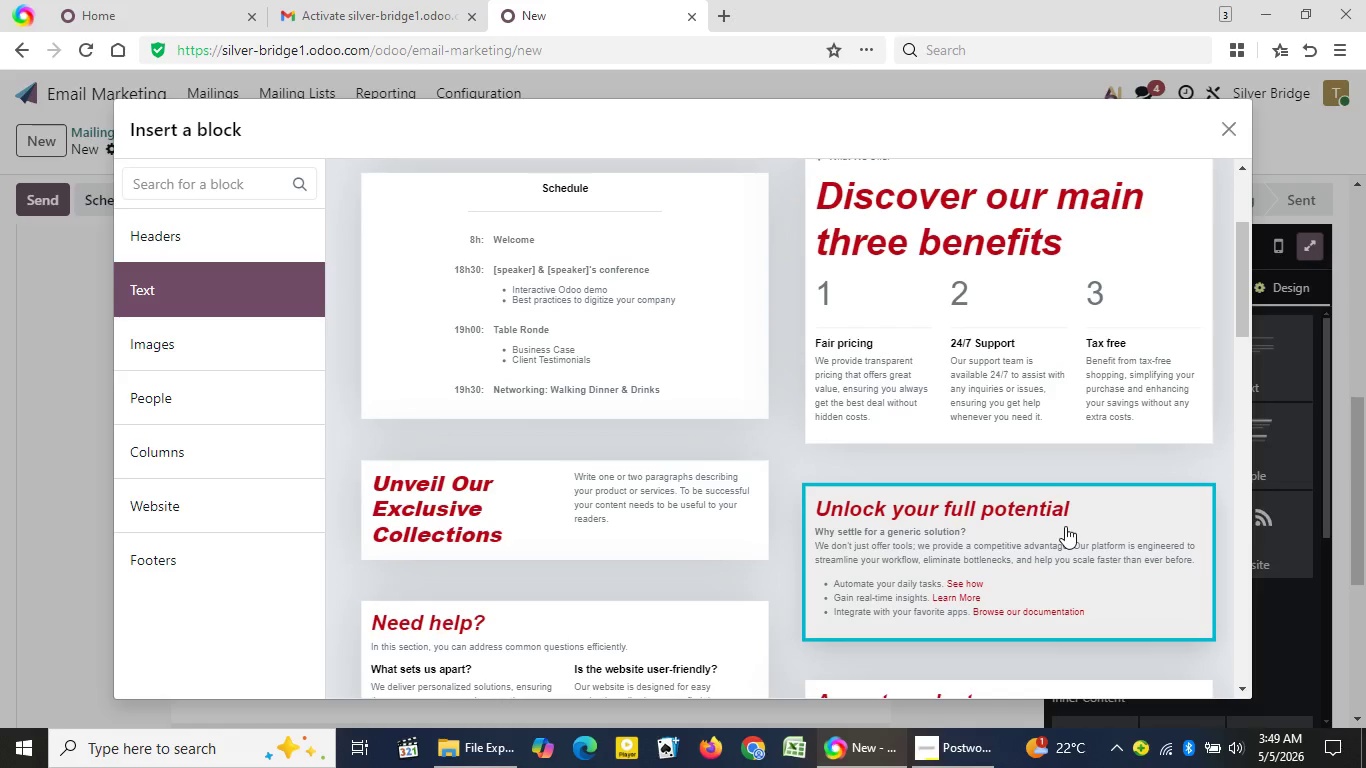 
left_click([1065, 526])
 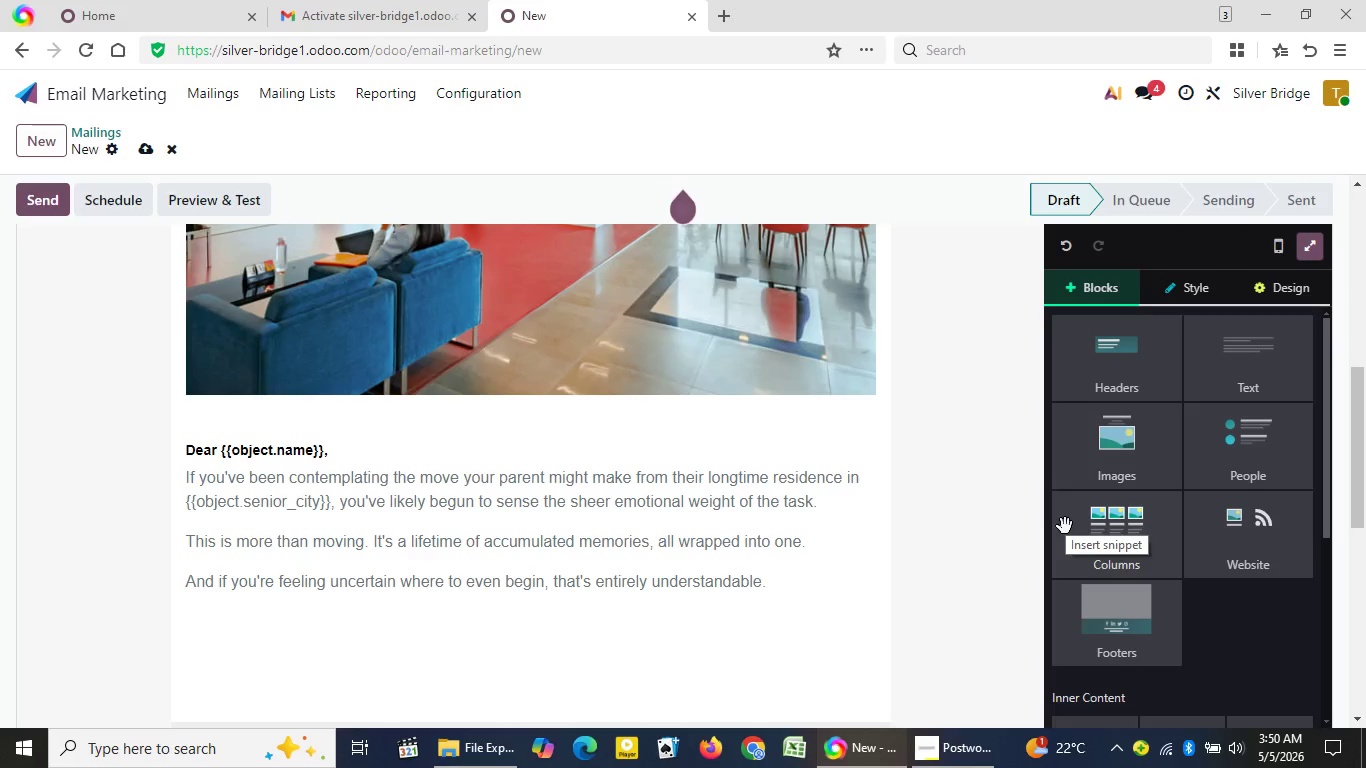 
wait(11.88)
 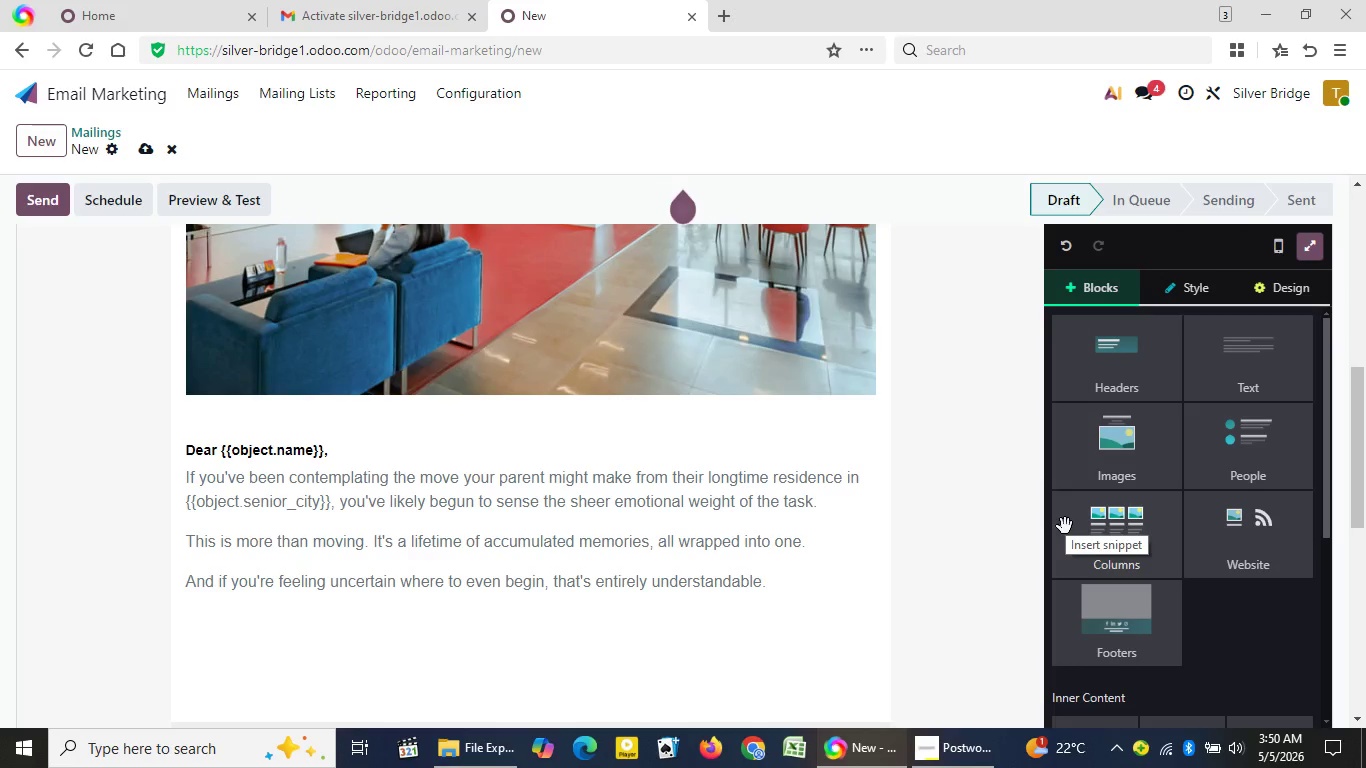 
left_click_drag(start_coordinate=[1359, 460], to_coordinate=[1365, 610])
 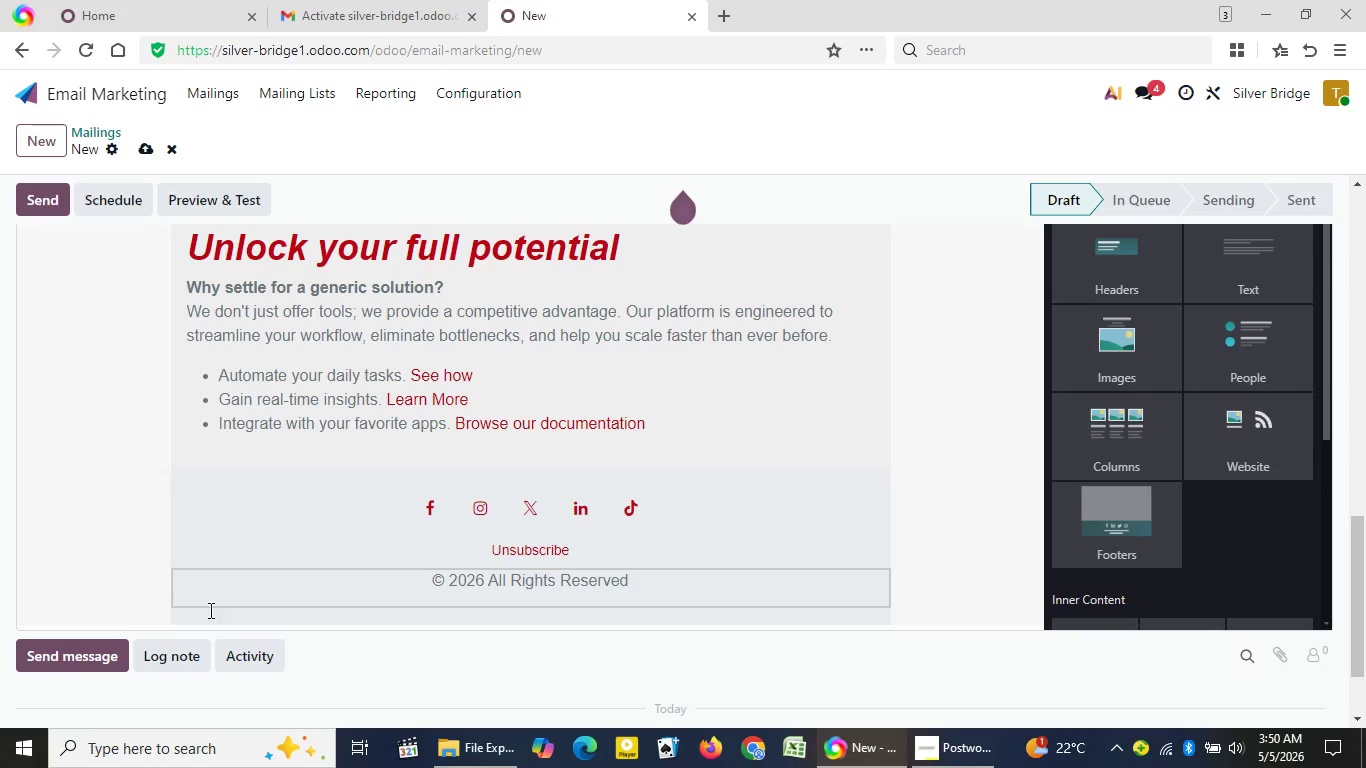 
left_click([194, 615])
 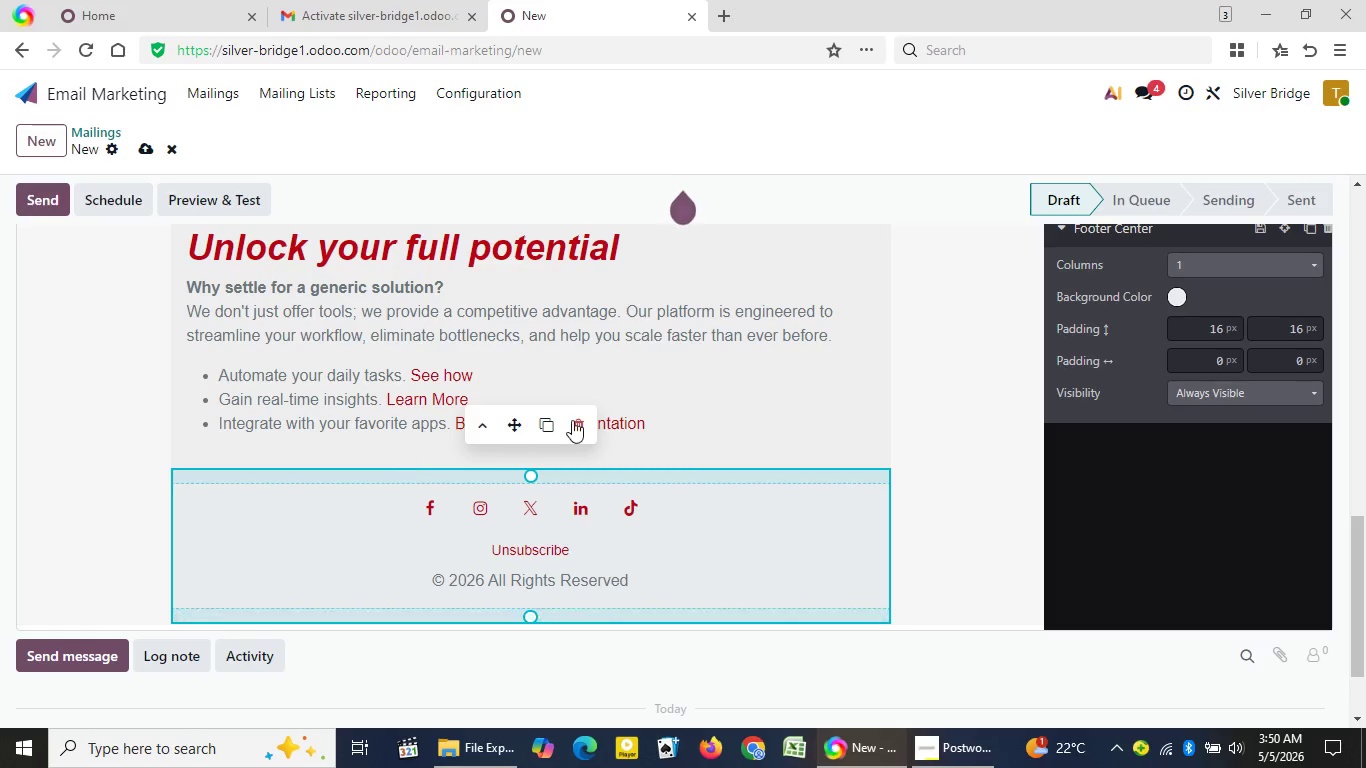 
left_click([577, 424])
 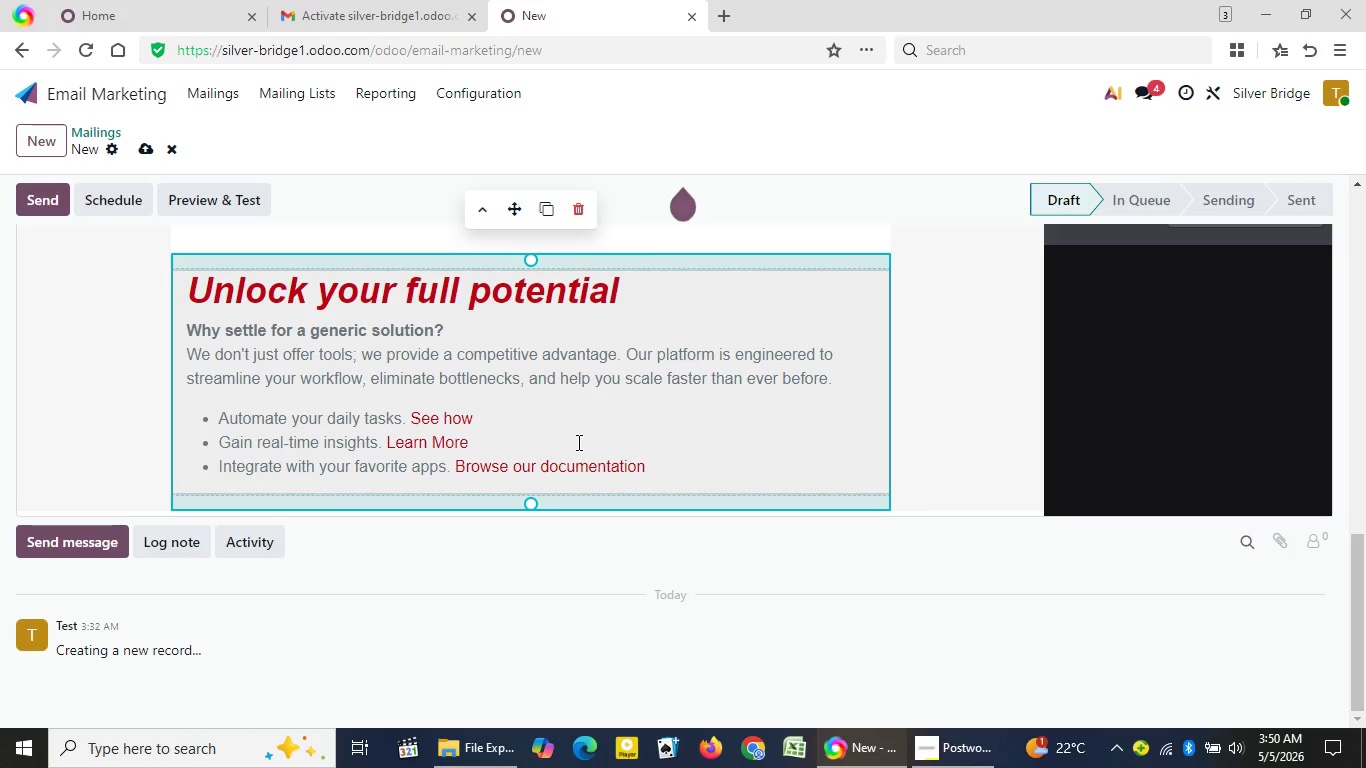 
left_click([972, 375])
 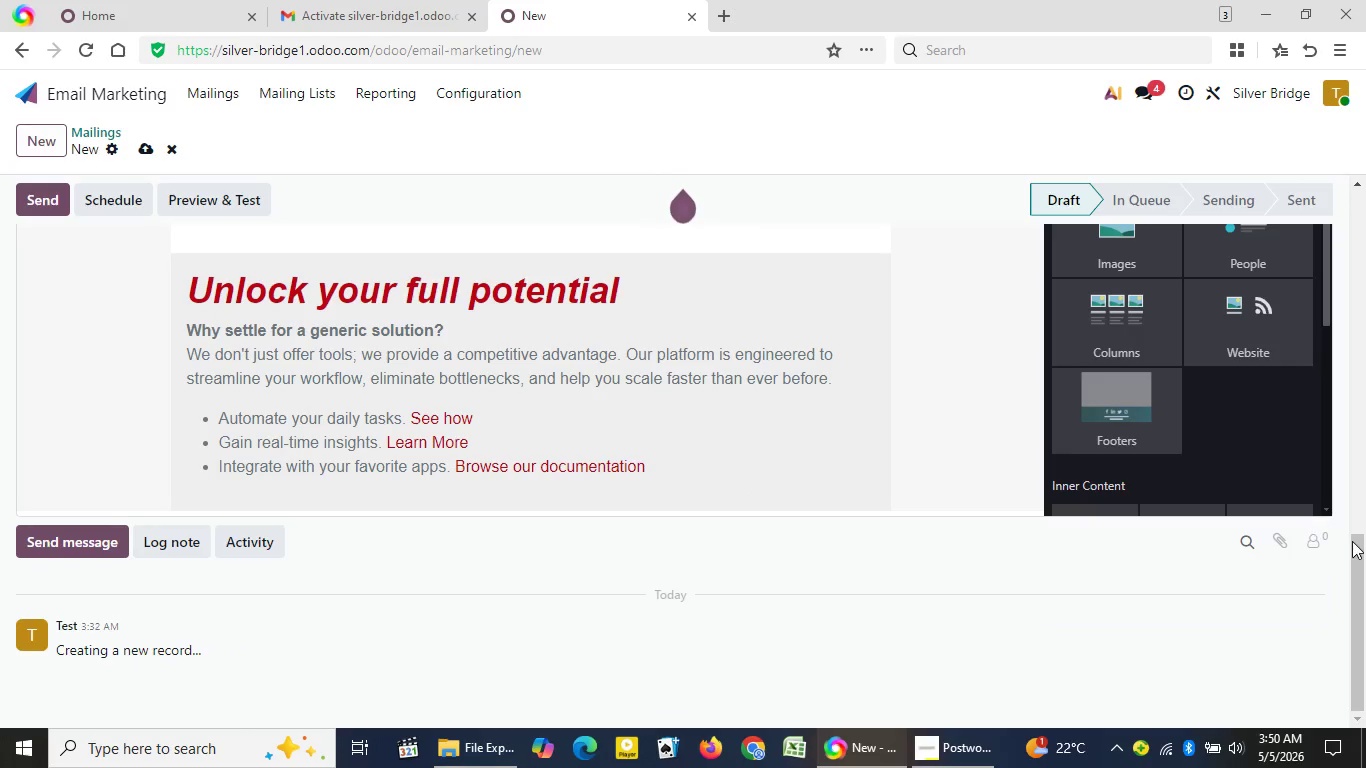 
left_click_drag(start_coordinate=[1353, 541], to_coordinate=[1352, 476])
 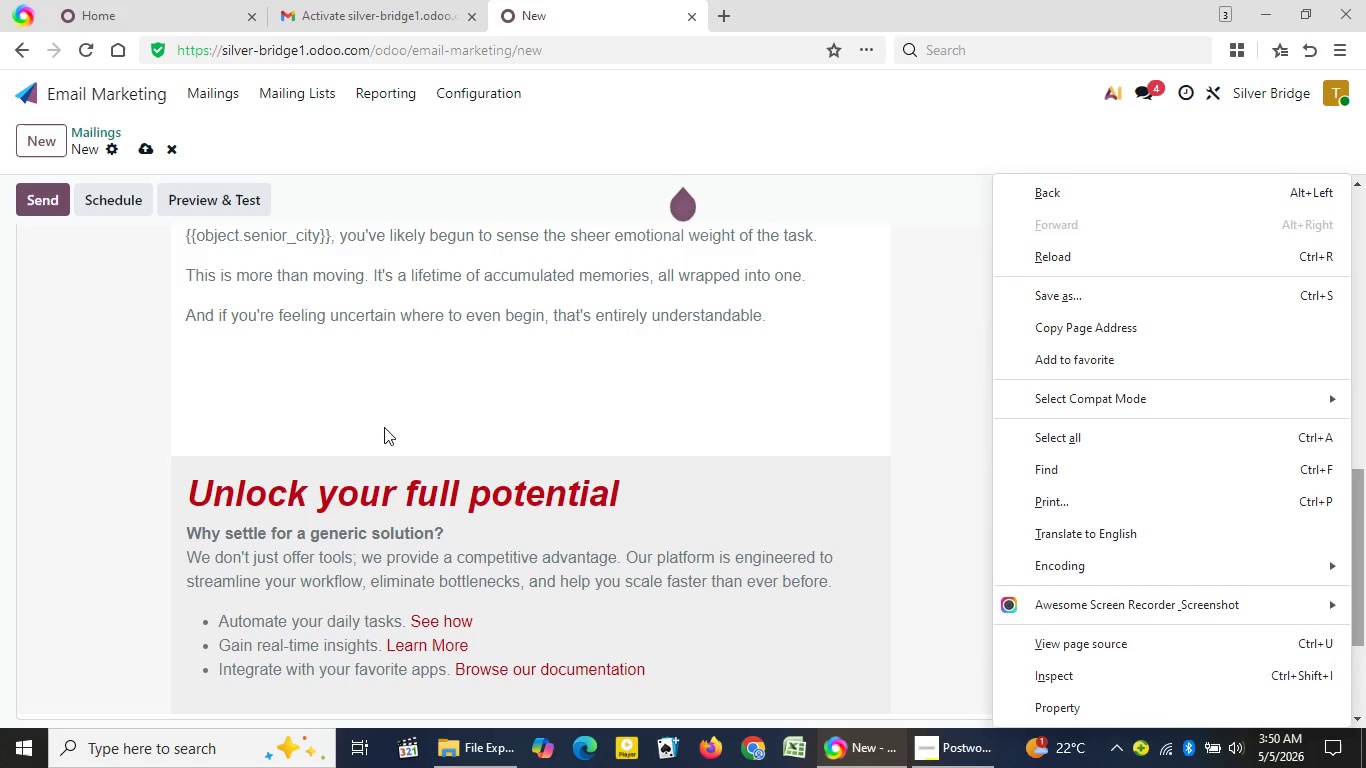 
left_click([385, 412])
 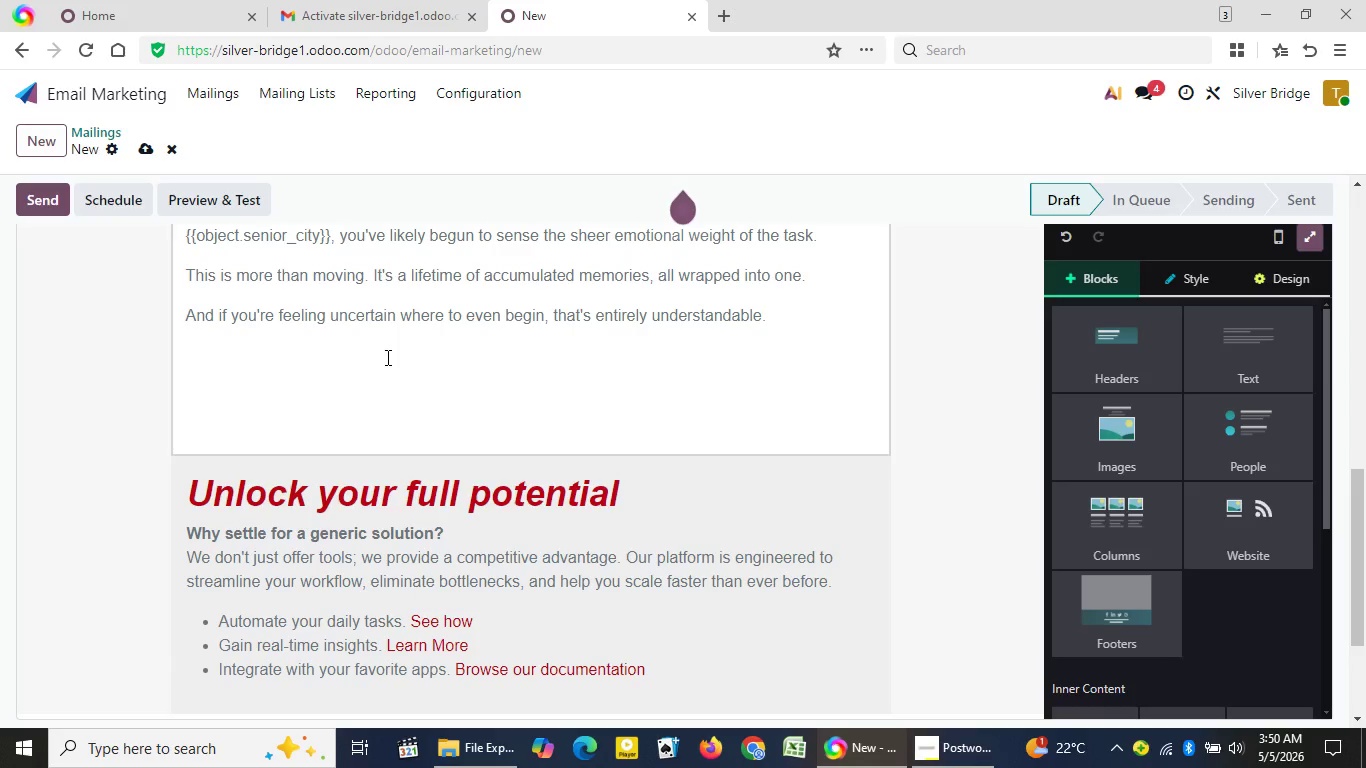 
left_click([386, 357])
 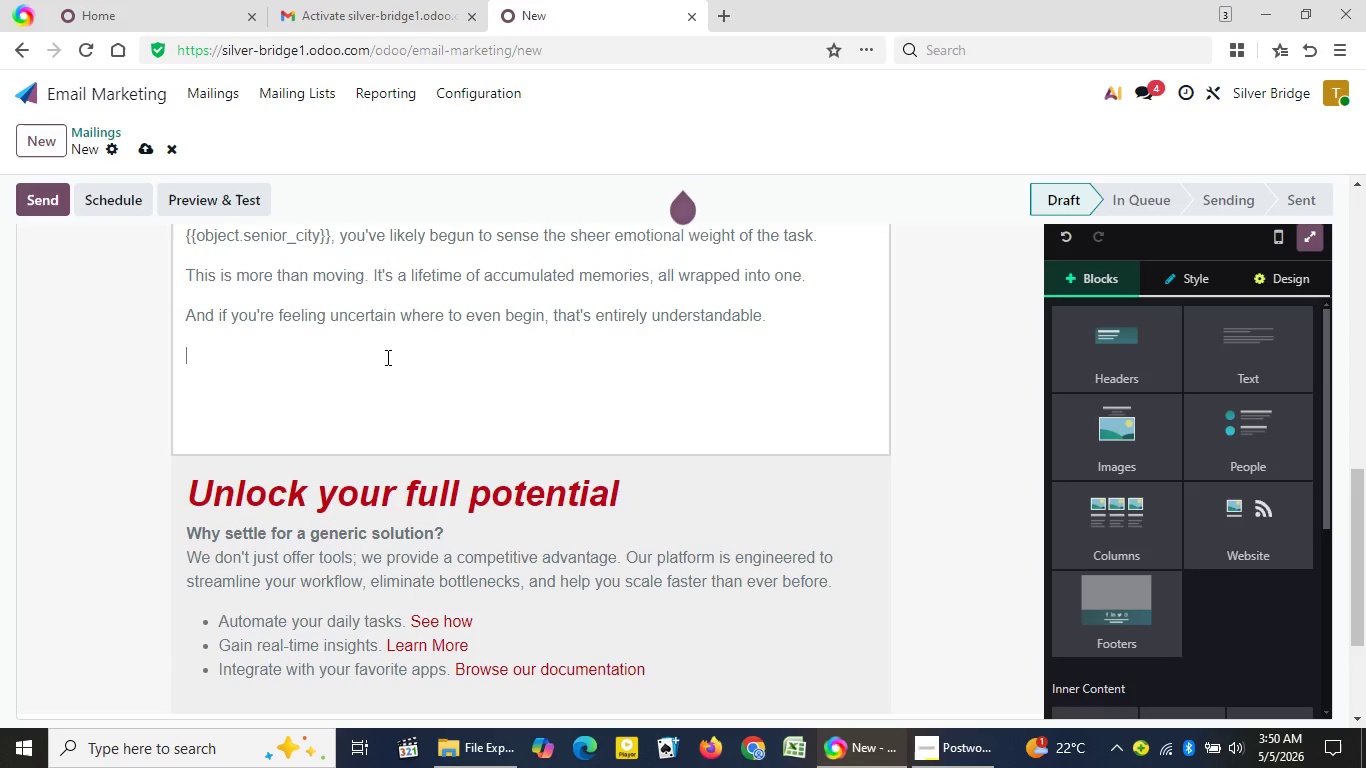 
key(ArrowDown)
 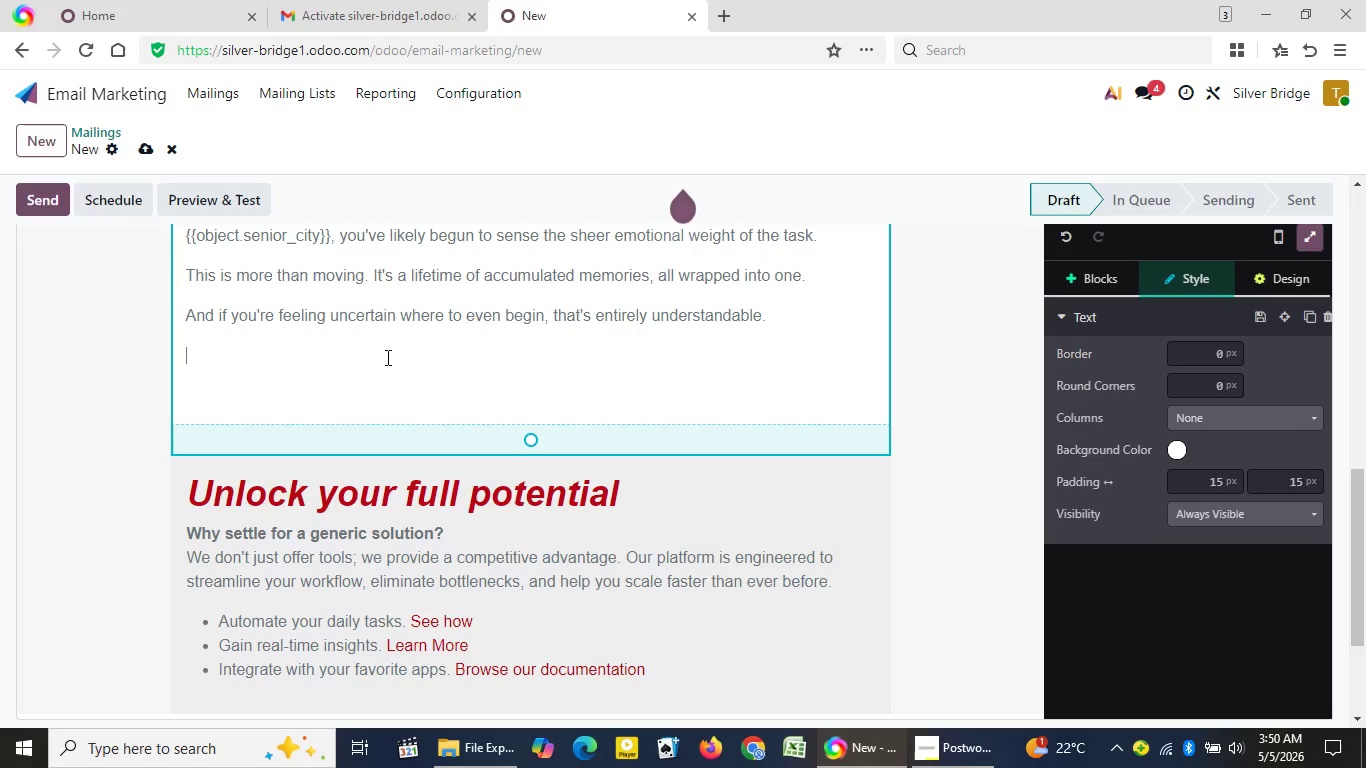 
key(ArrowDown)
 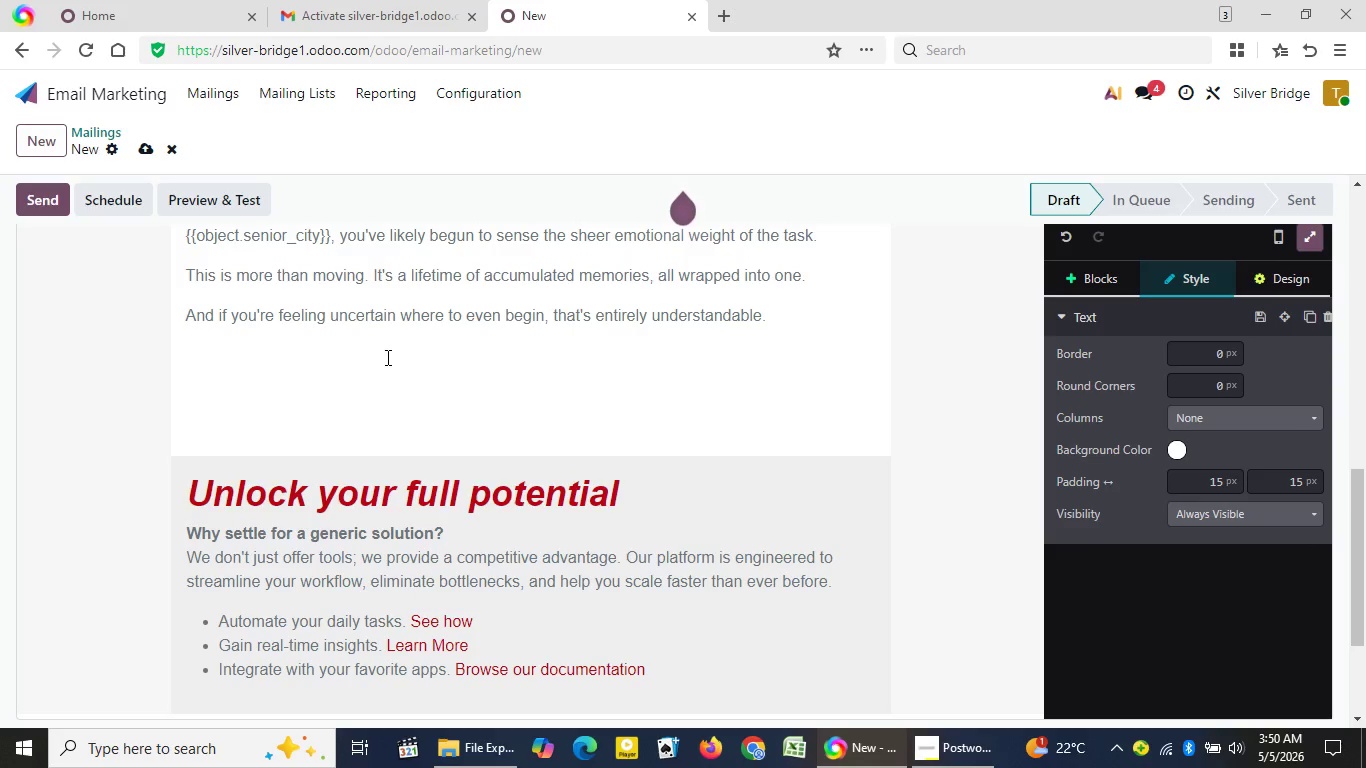 
key(ArrowUp)
 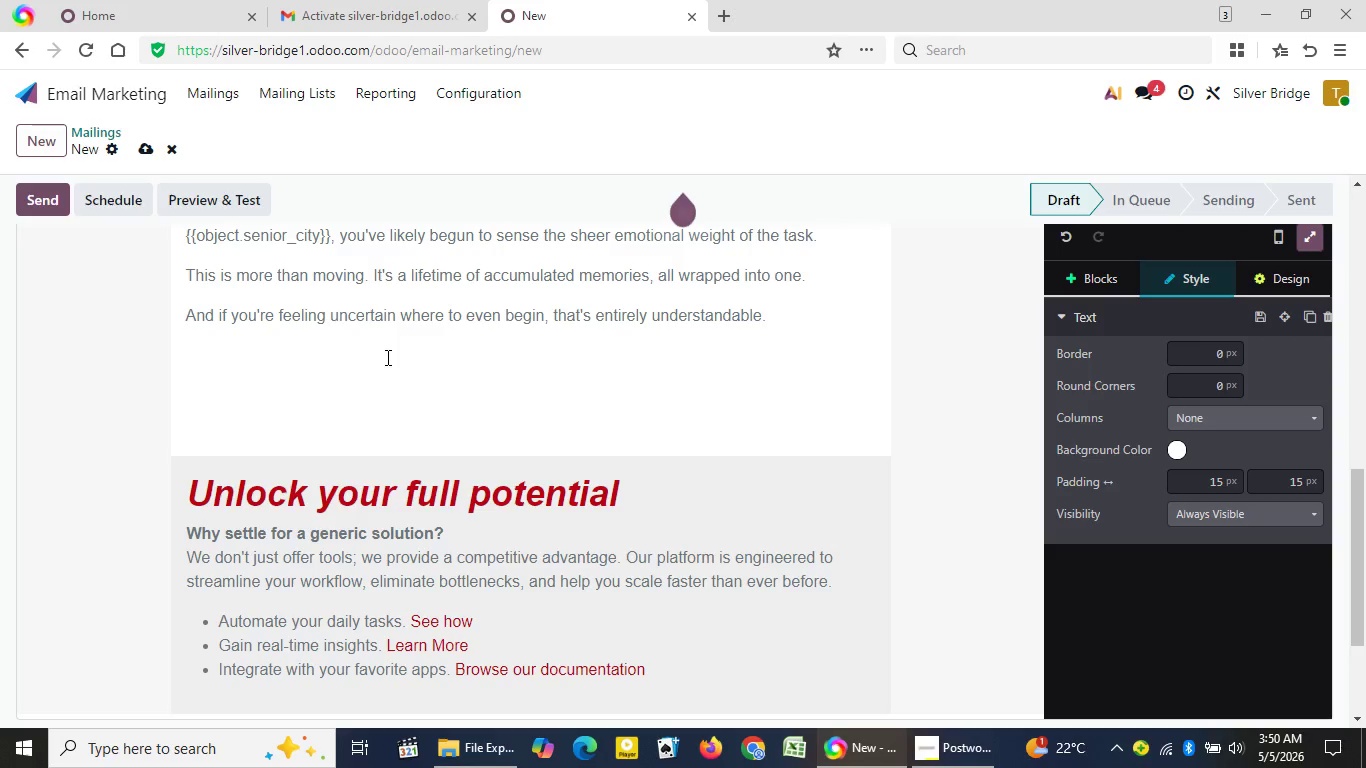 
key(Backspace)
 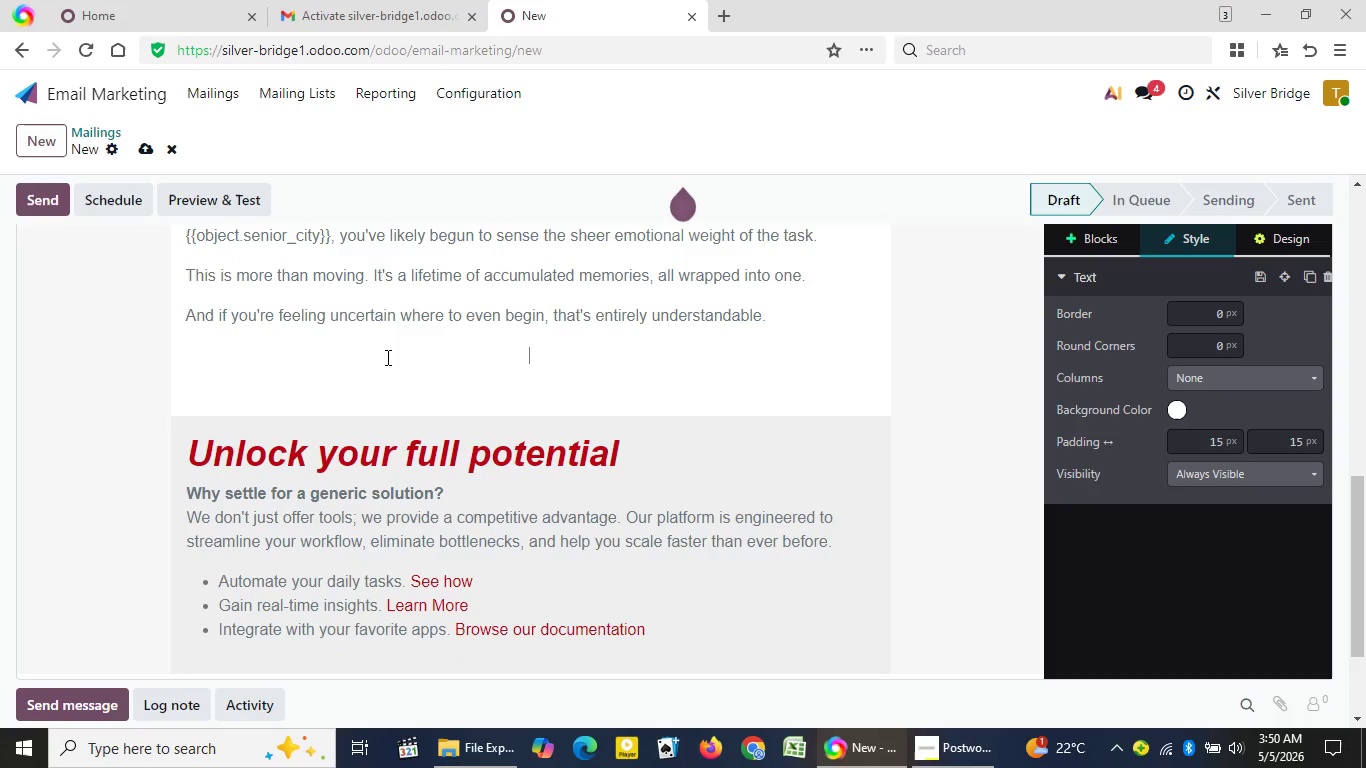 
key(Backspace)
 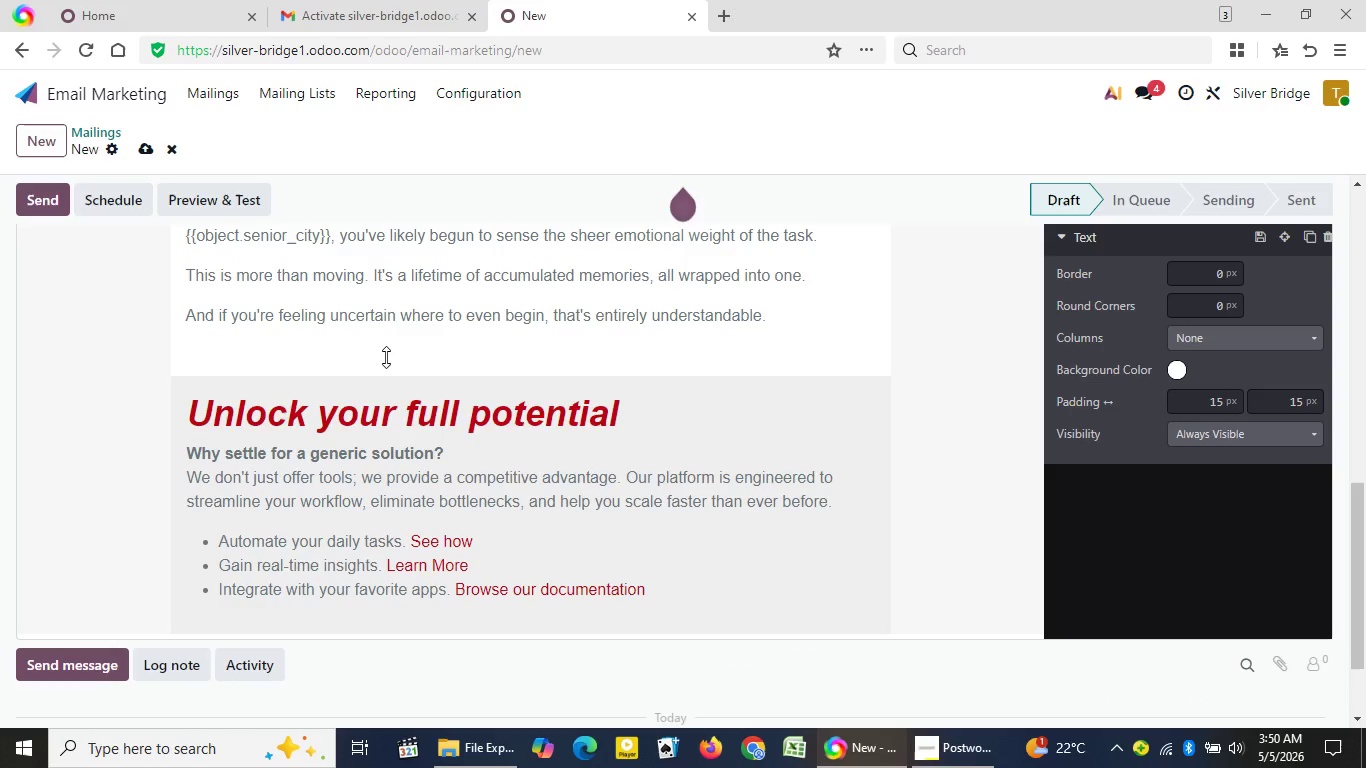 
key(ArrowDown)
 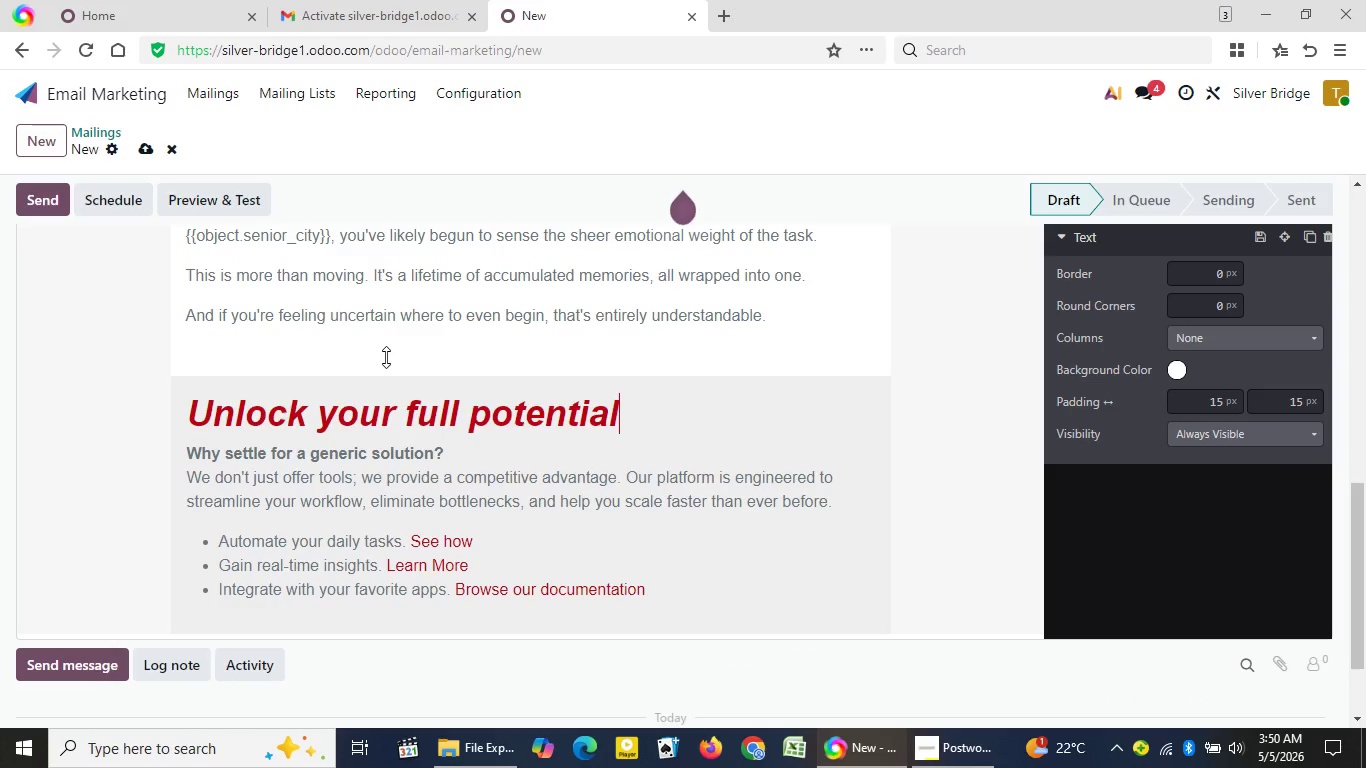 
key(ArrowDown)
 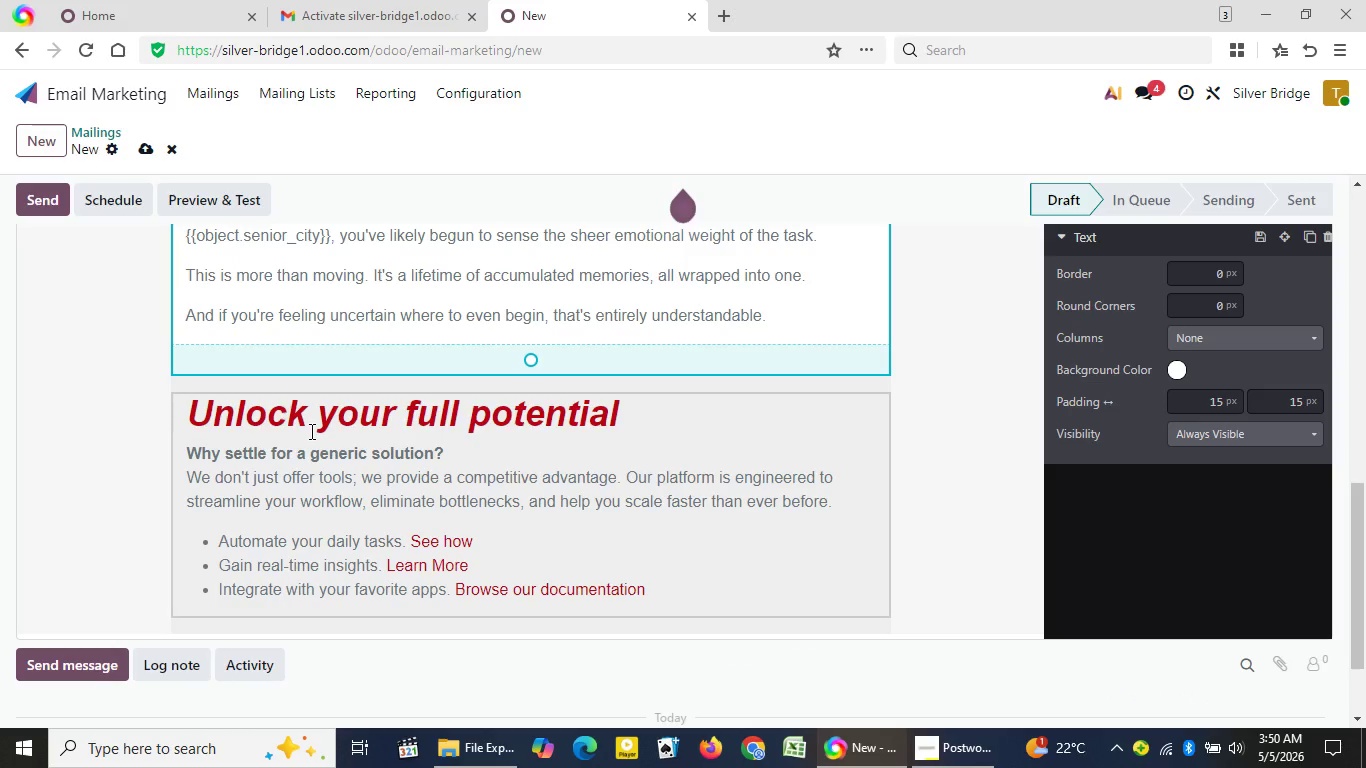 
wait(9.59)
 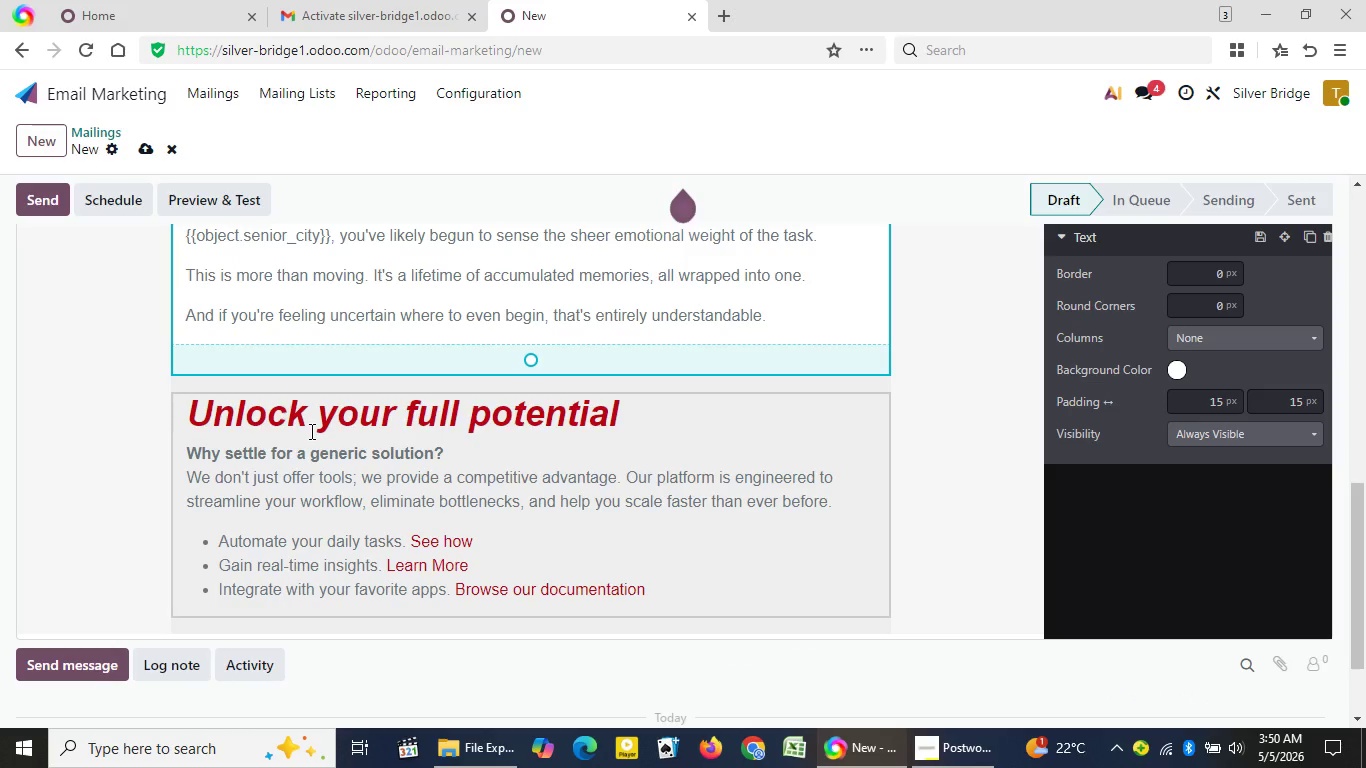 
left_click([627, 410])
 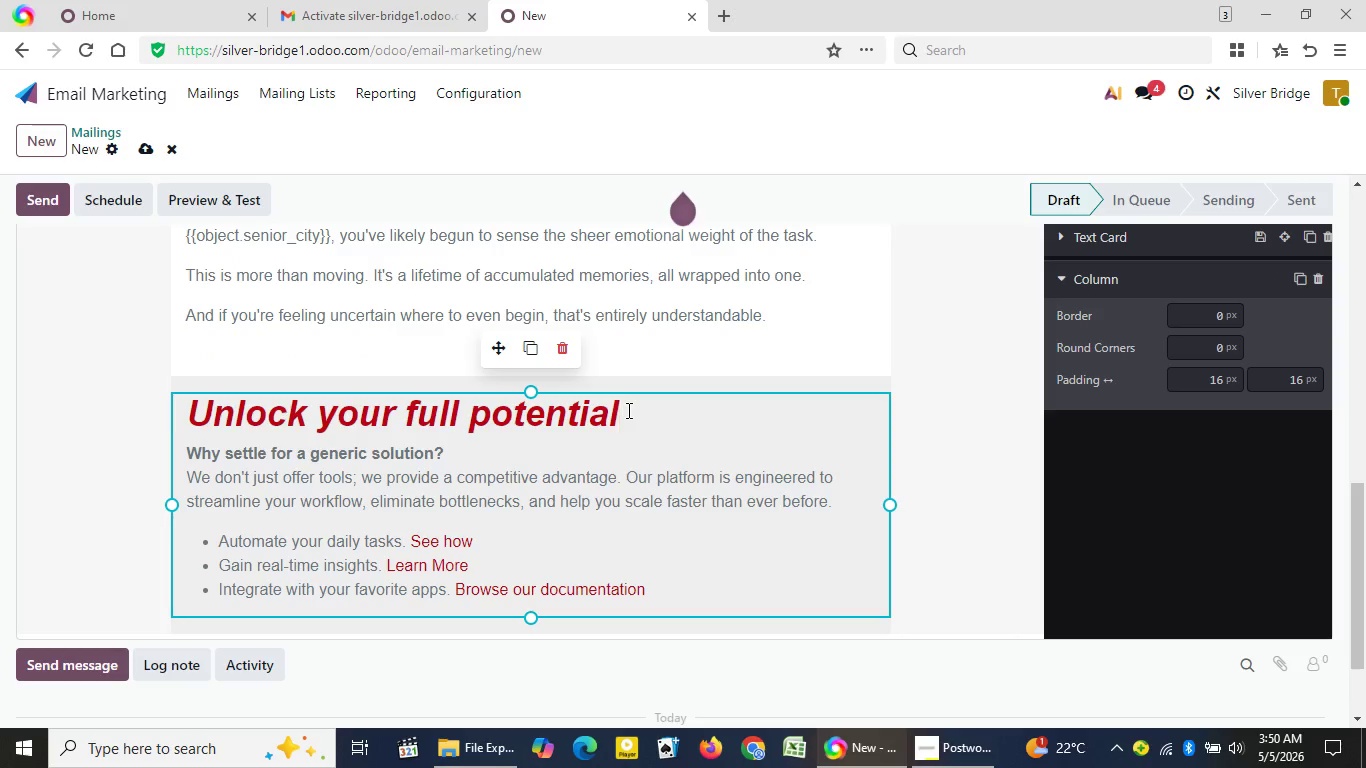 
key(Backspace)
key(Backspace)
key(Backspace)
key(Backspace)
key(Backspace)
key(Backspace)
key(Backspace)
key(Backspace)
key(Backspace)
key(Backspace)
key(Backspace)
key(Backspace)
key(Backspace)
key(Backspace)
key(Backspace)
key(Backspace)
key(Backspace)
key(Backspace)
key(Backspace)
key(Backspace)
key(Backspace)
key(Backspace)
key(Backspace)
key(Backspace)
key(Backspace)
key(Backspace)
type(Where most families start)
 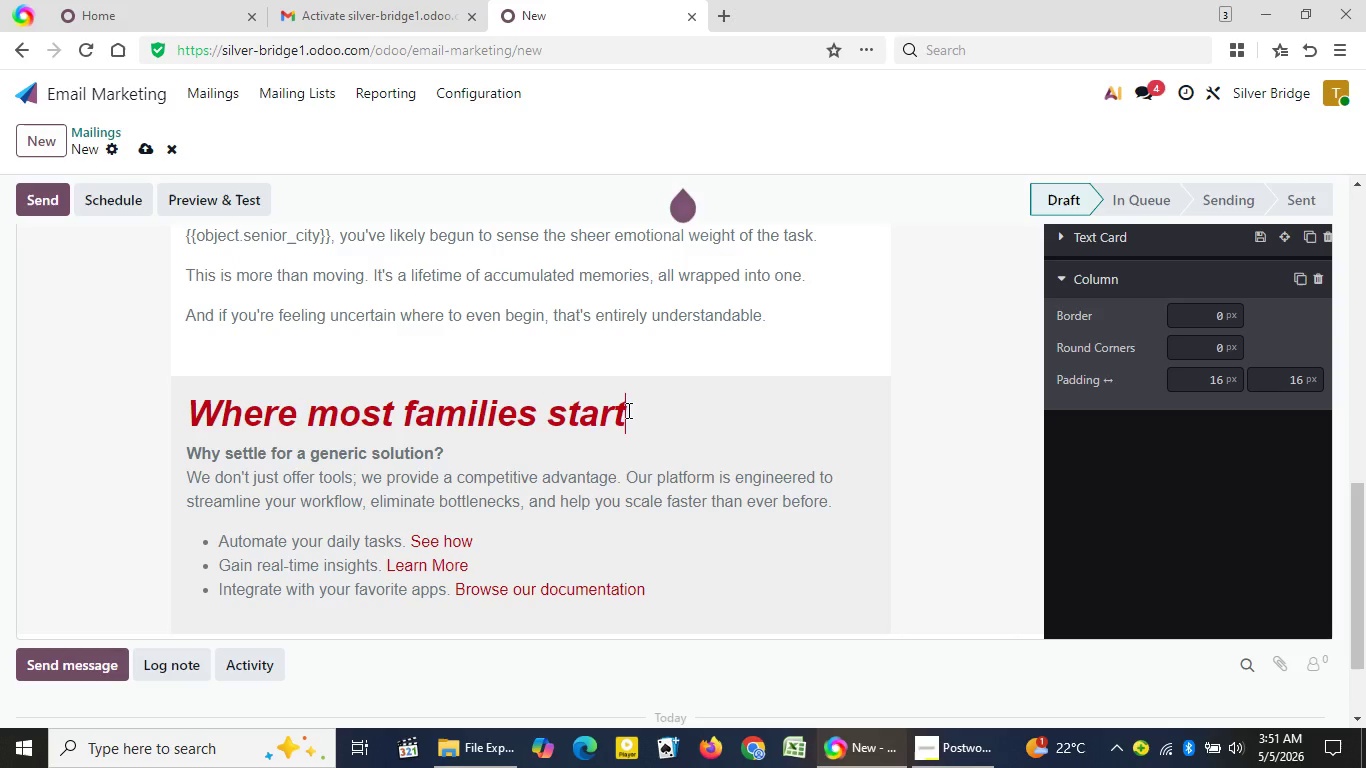 
left_click([508, 460])
 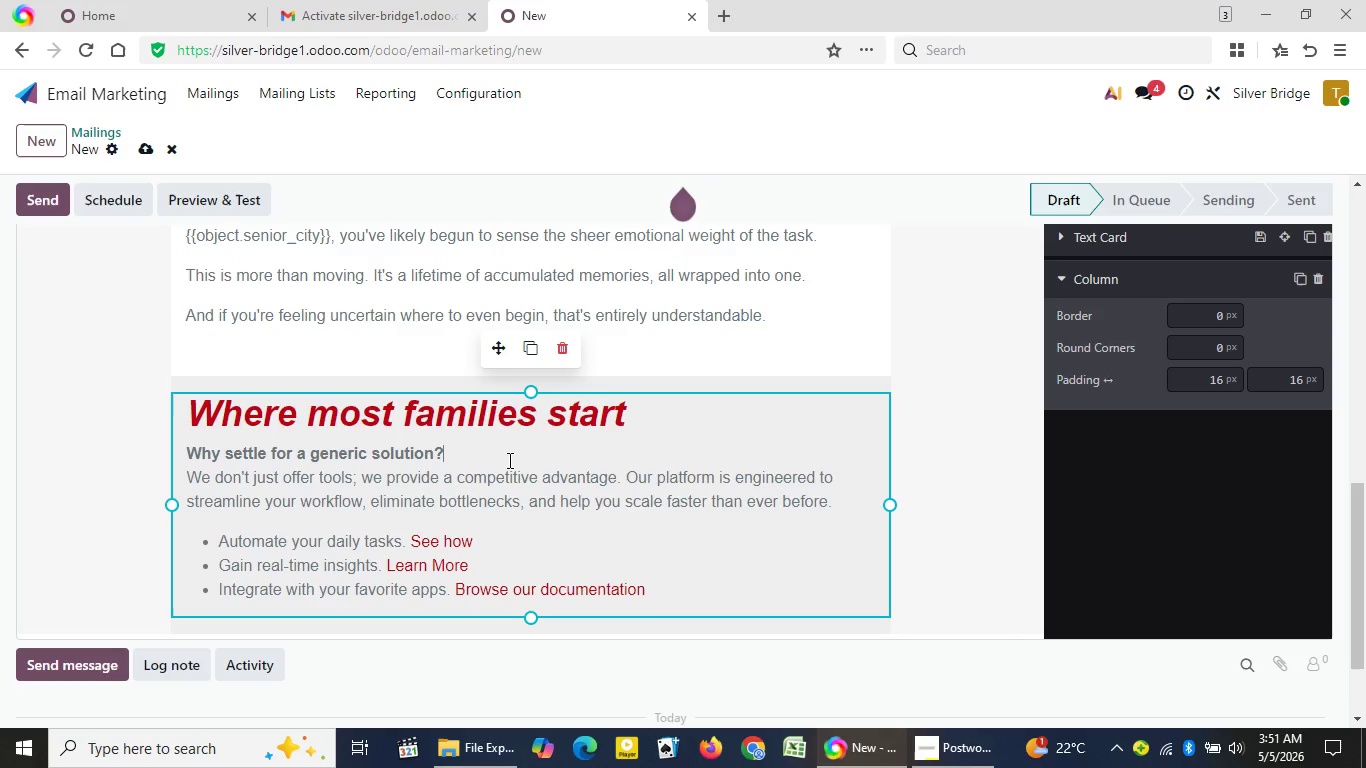 
key(Backspace)
 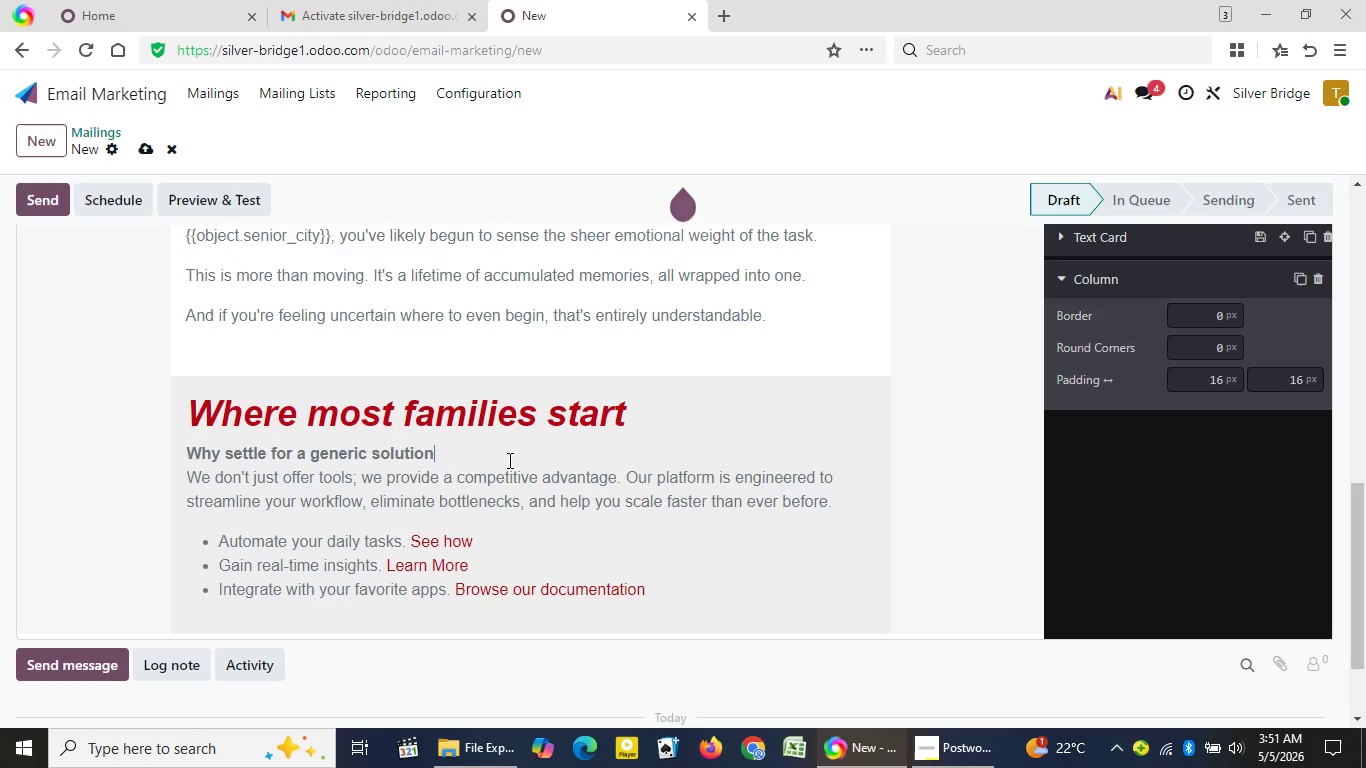 
key(Backspace)
 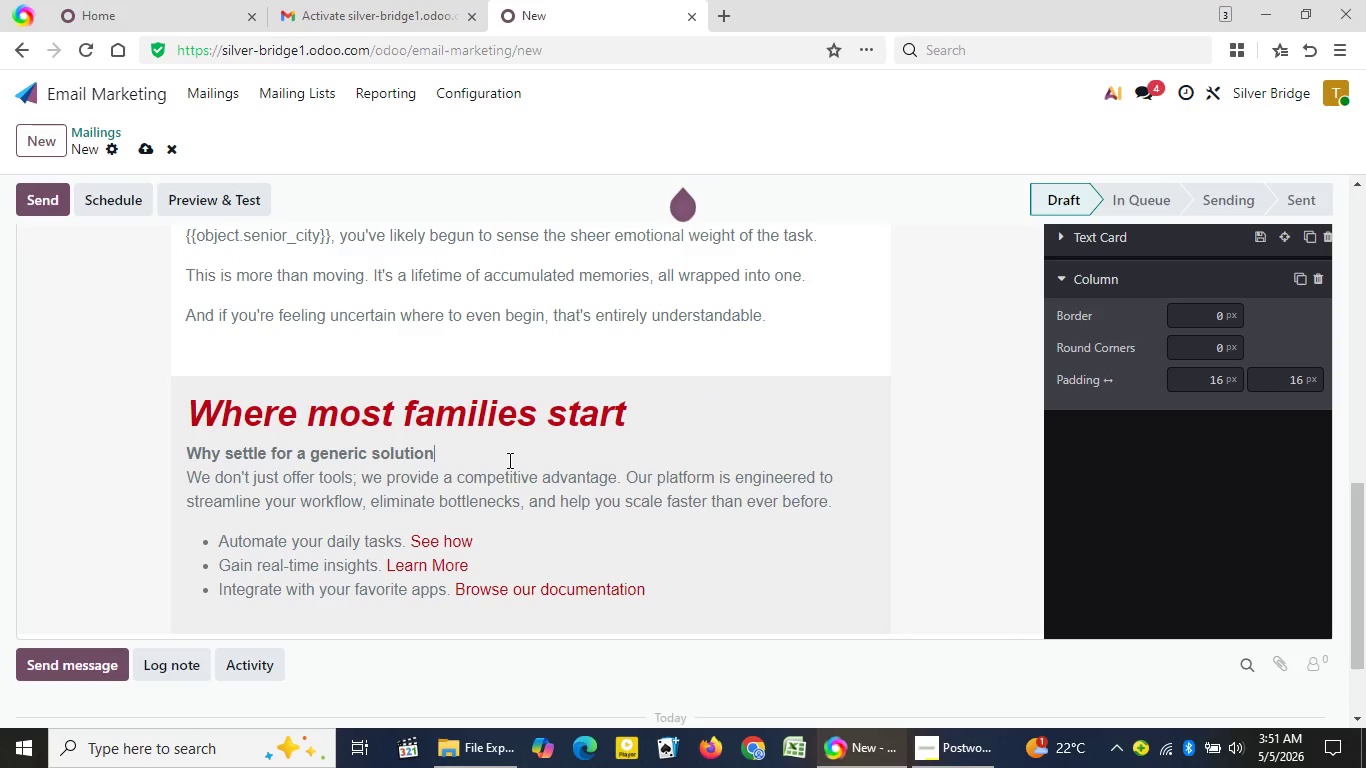 
key(Backspace)
 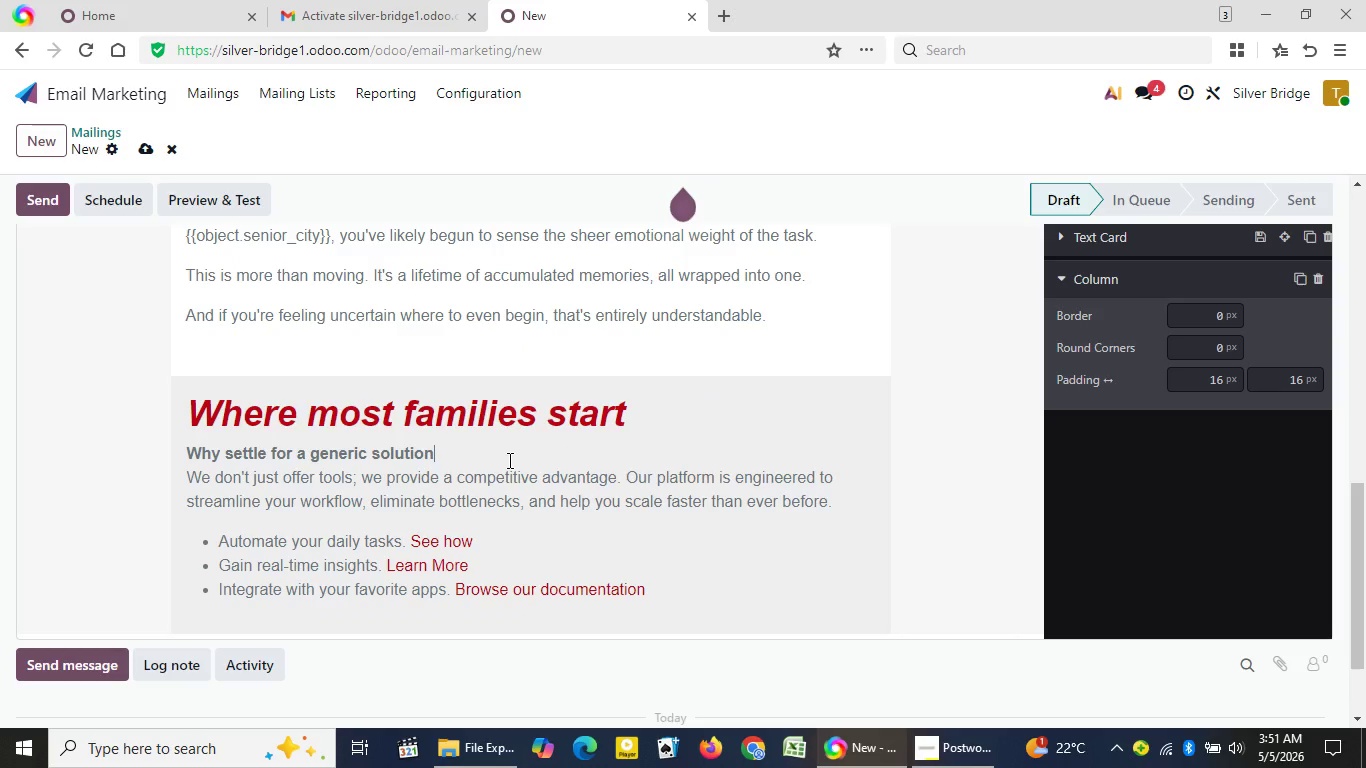 
key(Backspace)
 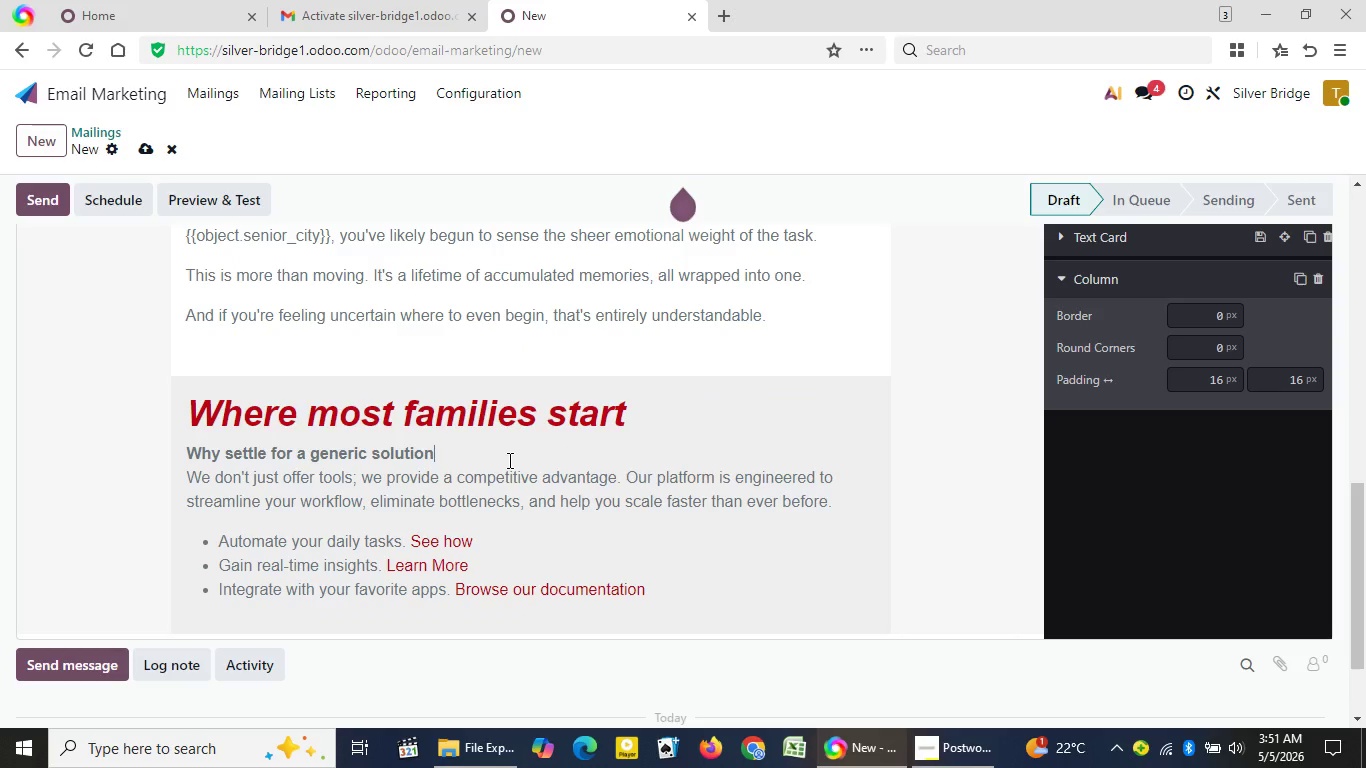 
key(Backspace)
 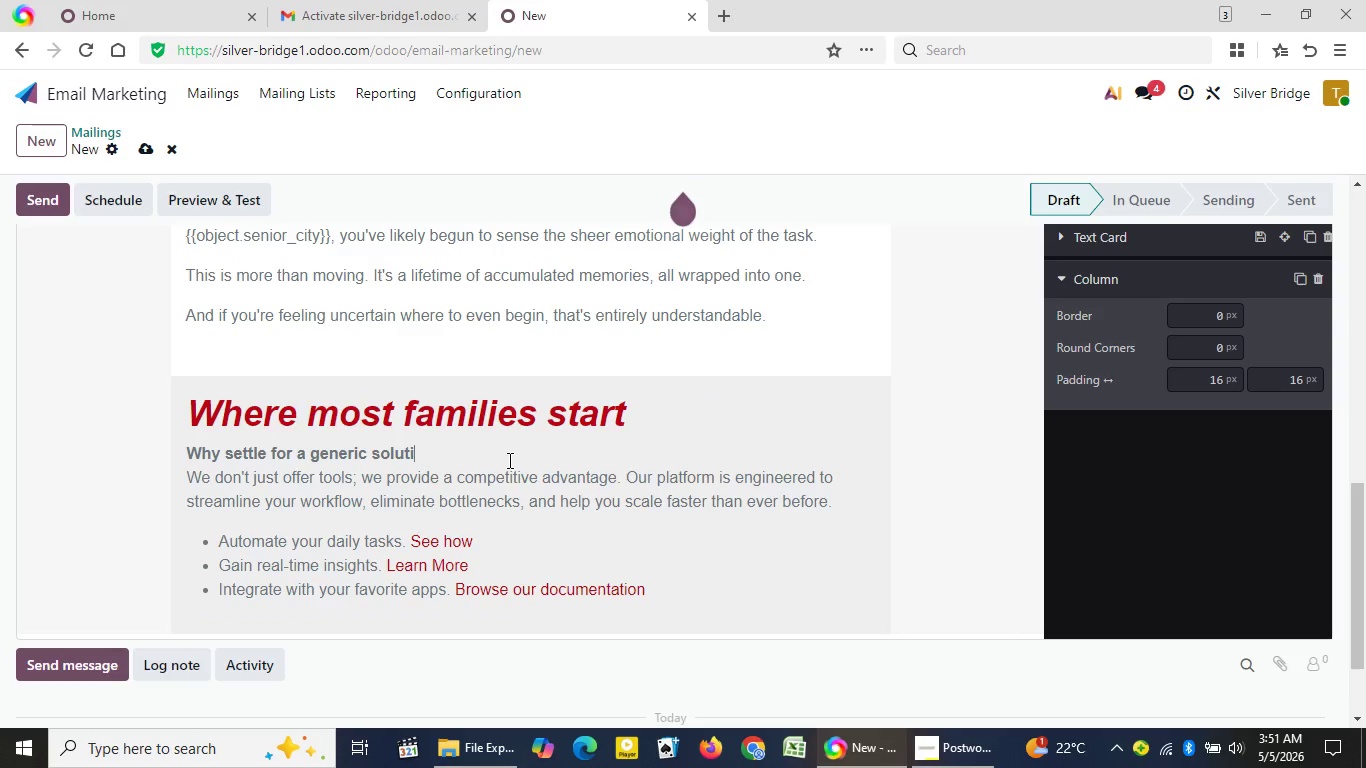 
key(Backspace)
 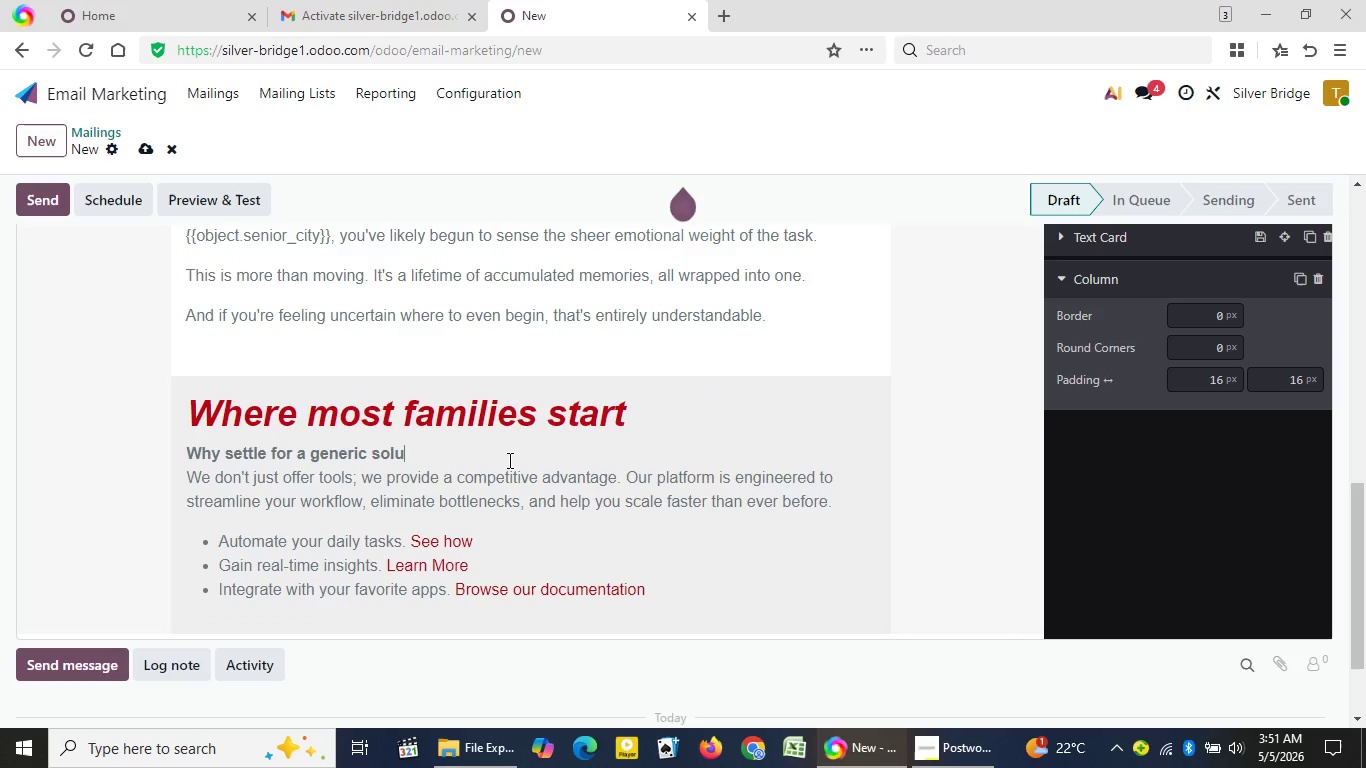 
key(Backspace)
 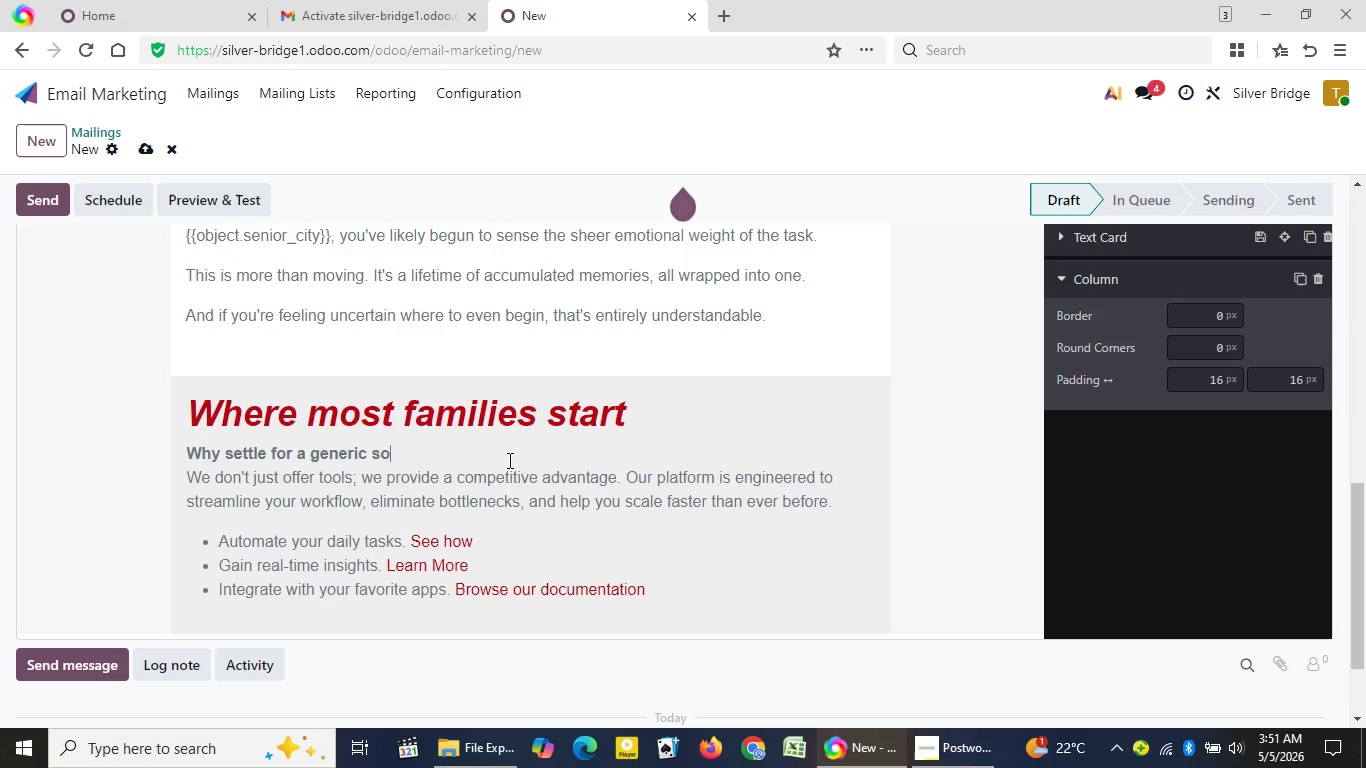 
key(Backspace)
 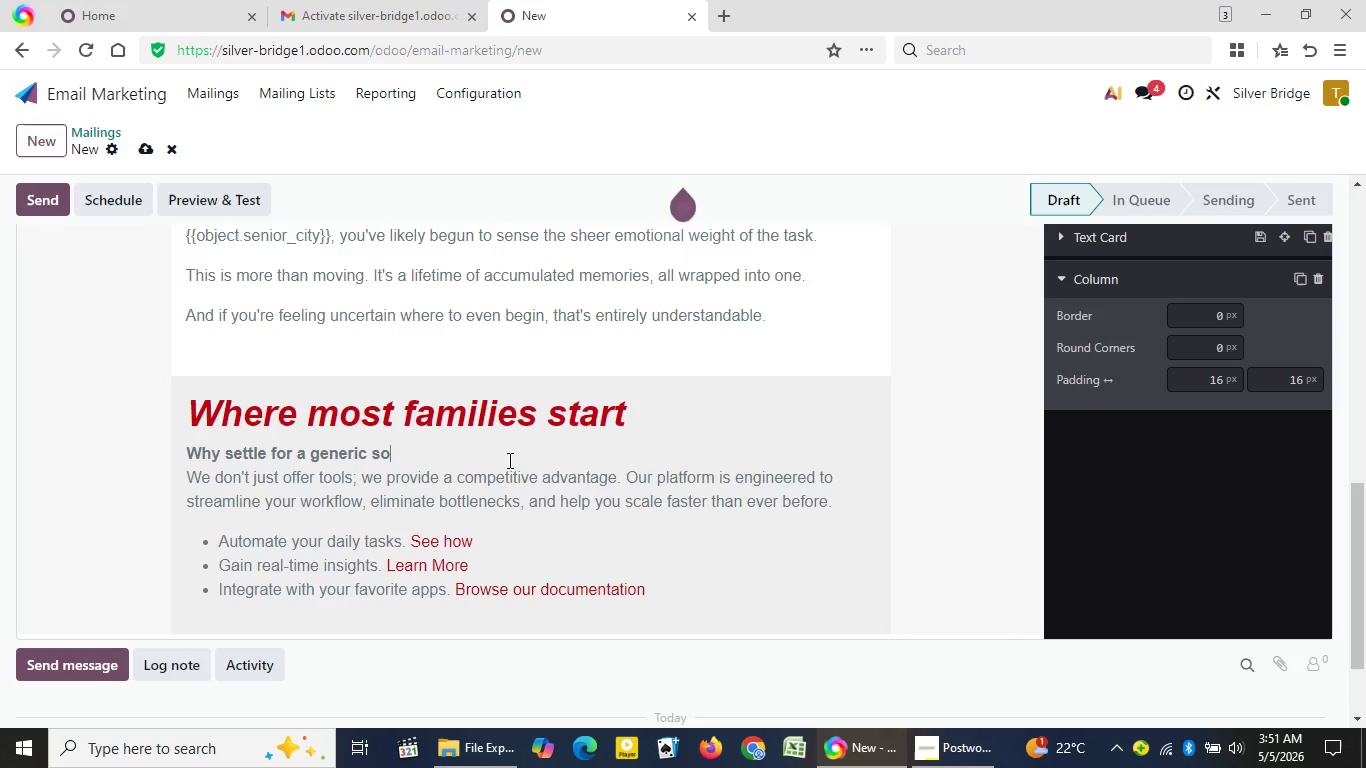 
key(Backspace)
 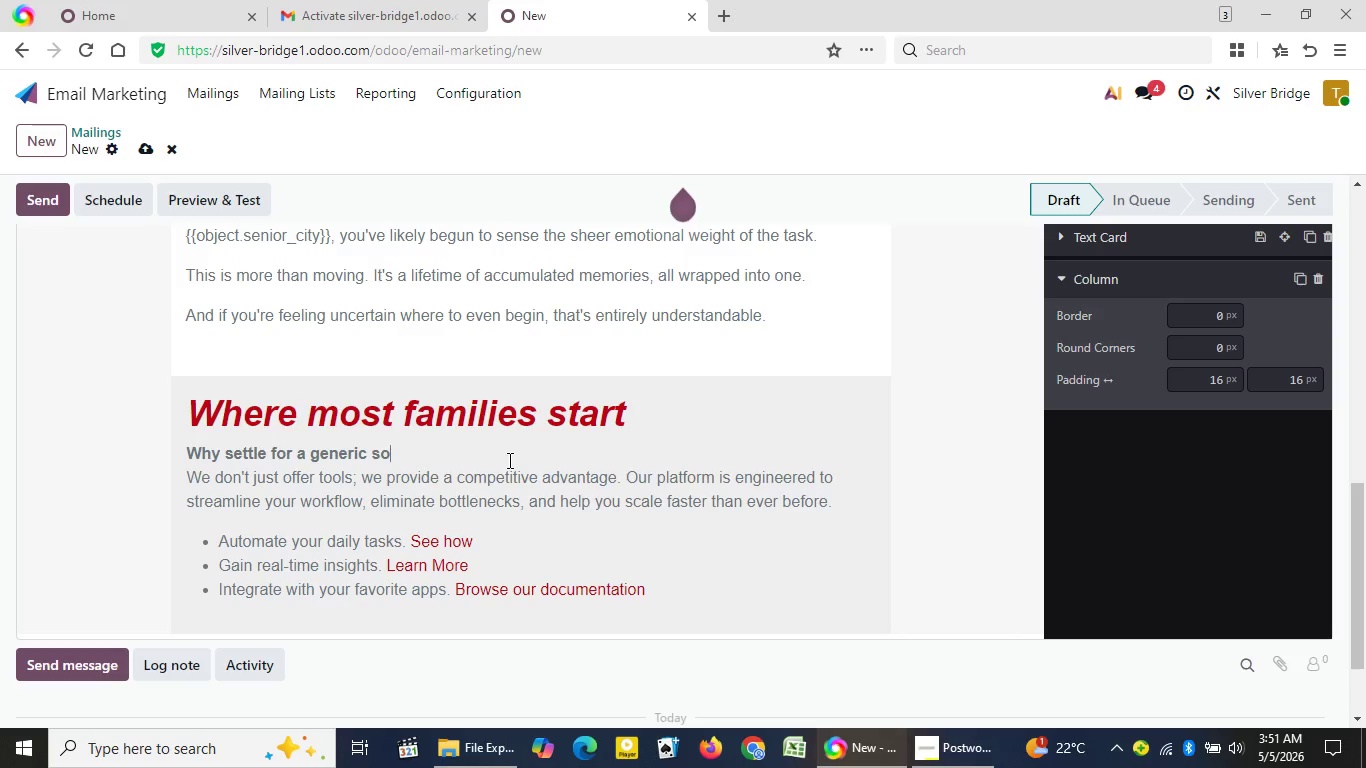 
key(Backspace)
 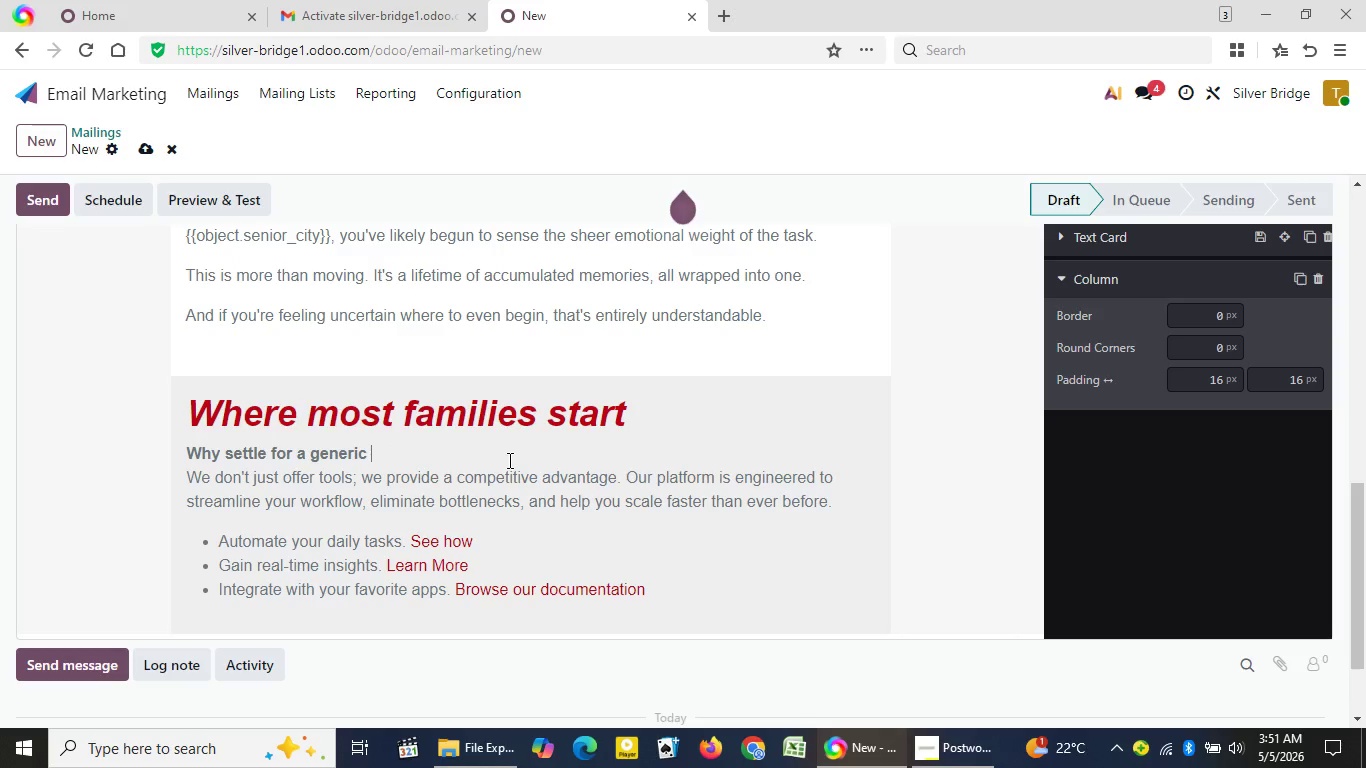 
key(Backspace)
 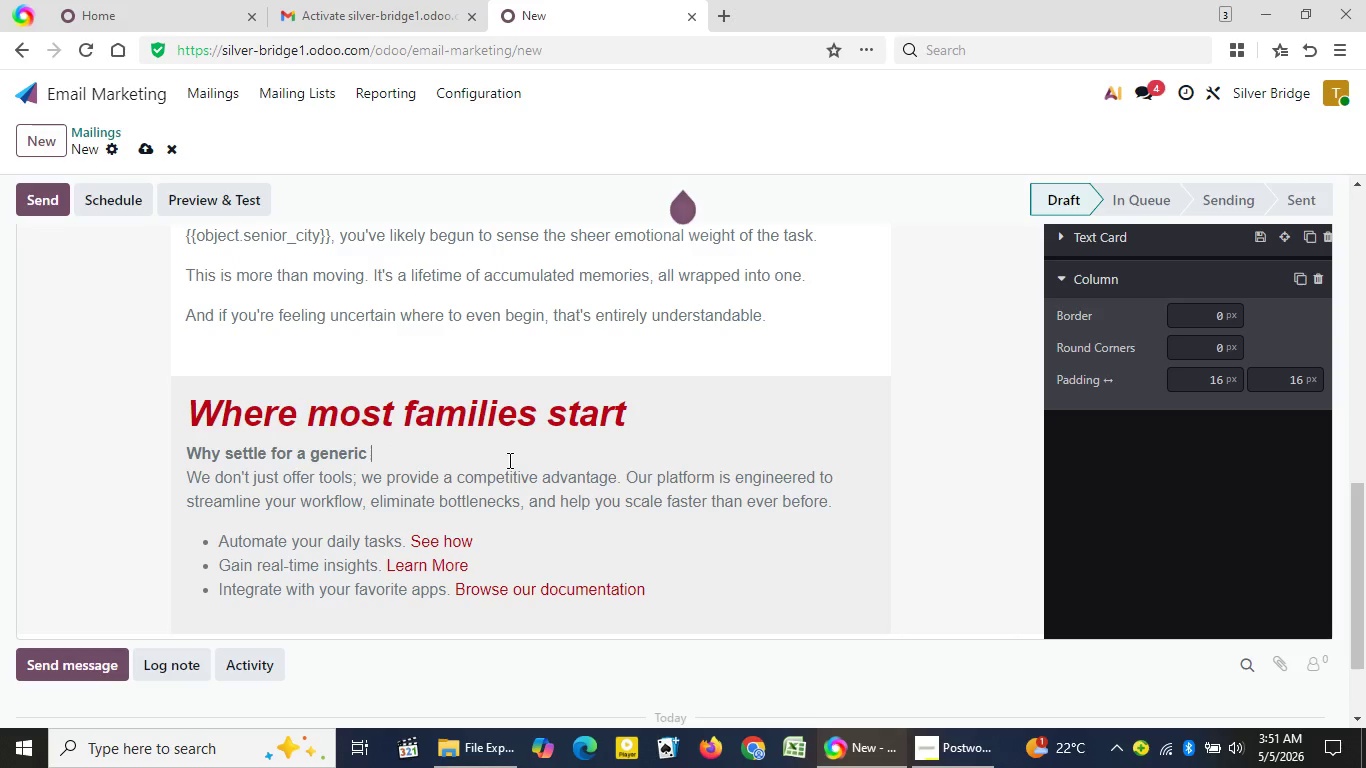 
key(Backspace)
 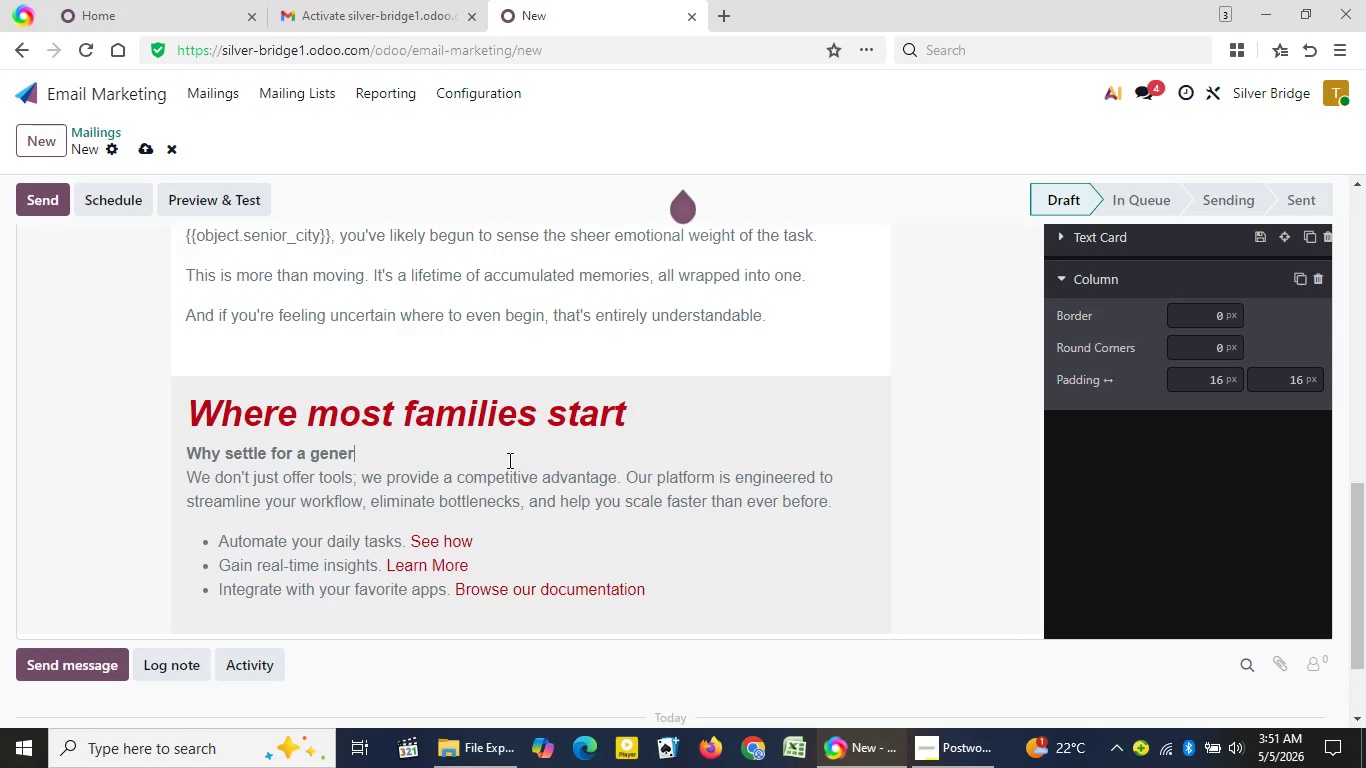 
key(Backspace)
 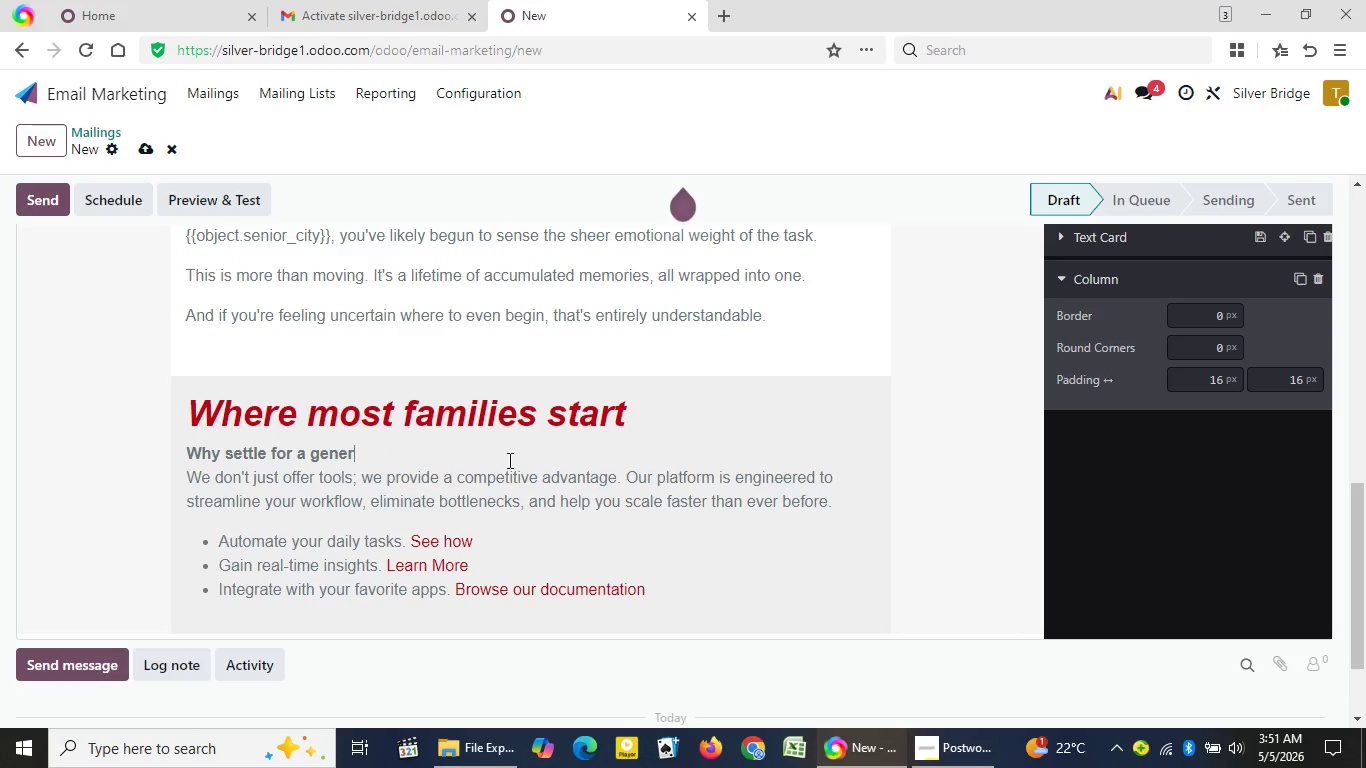 
key(Backspace)
 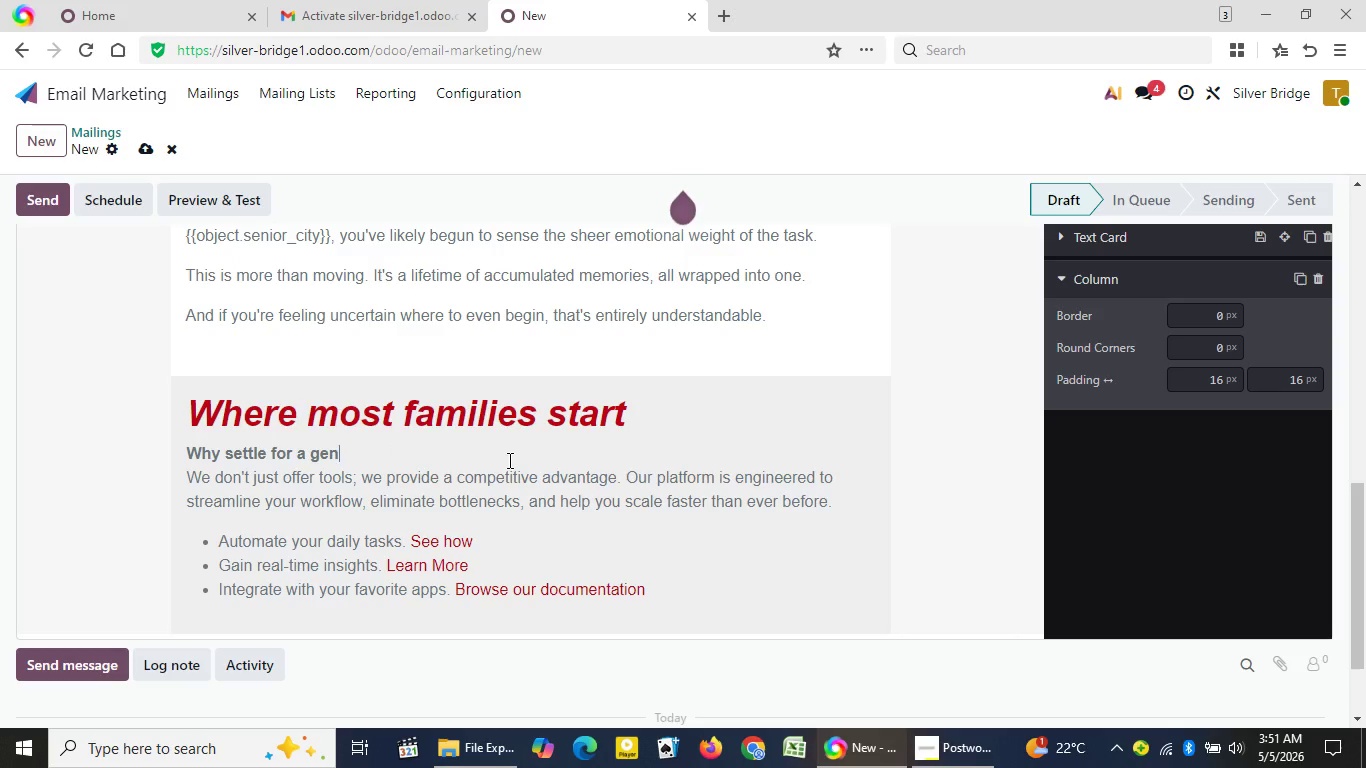 
key(Backspace)
 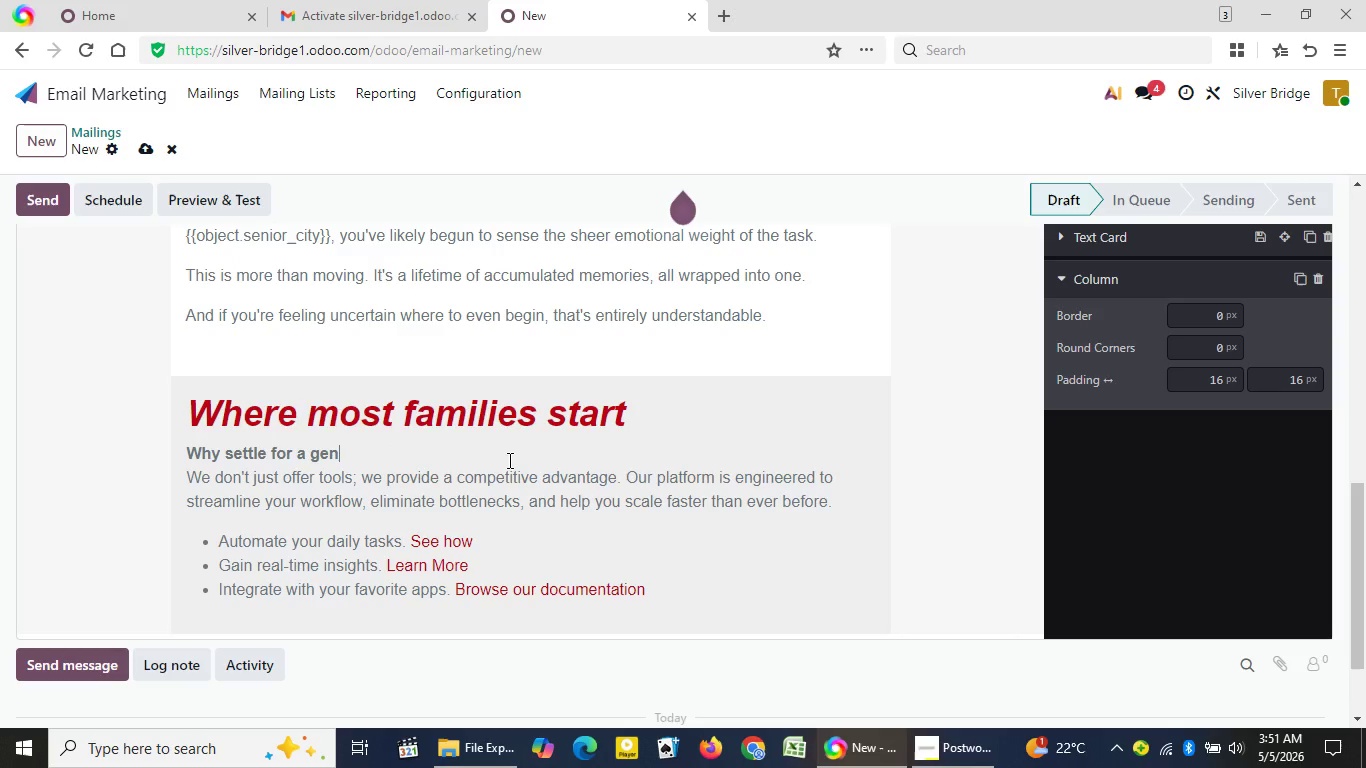 
key(Backspace)
 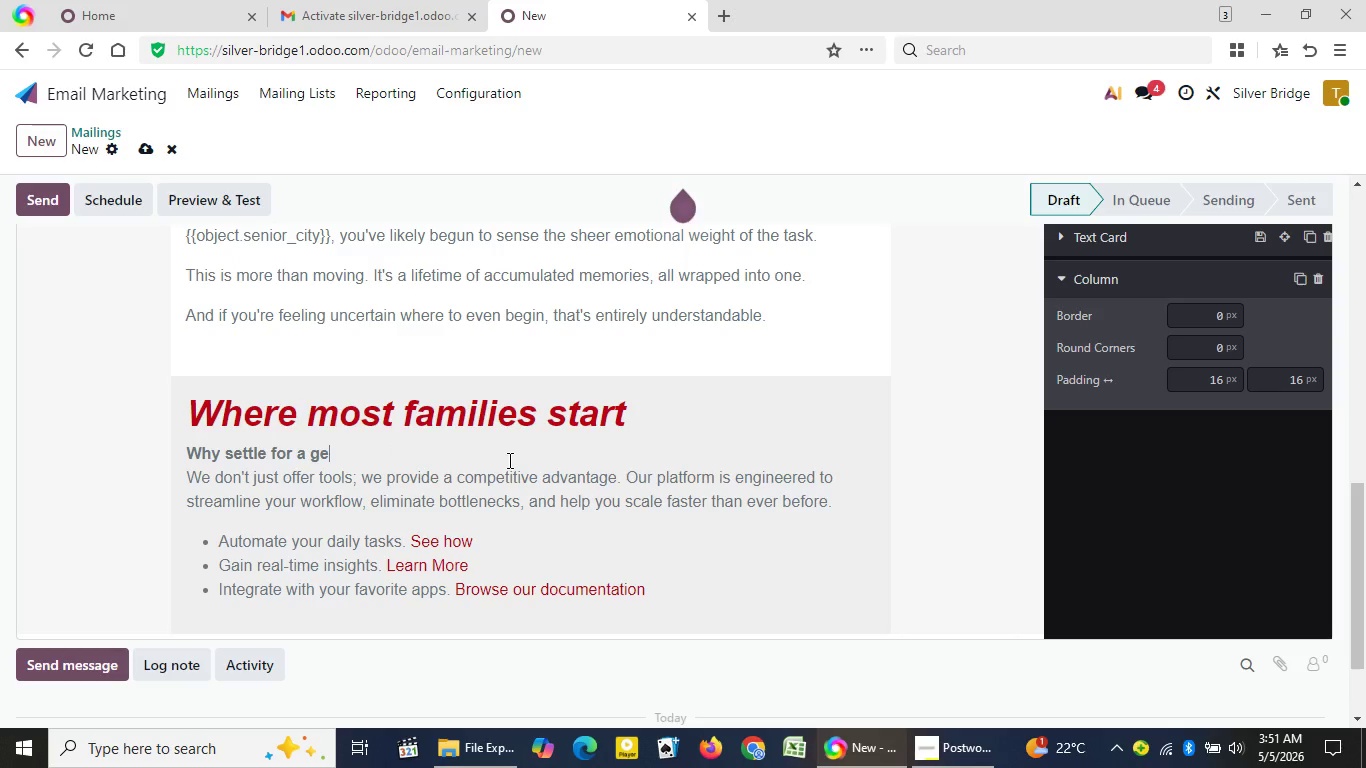 
key(Backspace)
 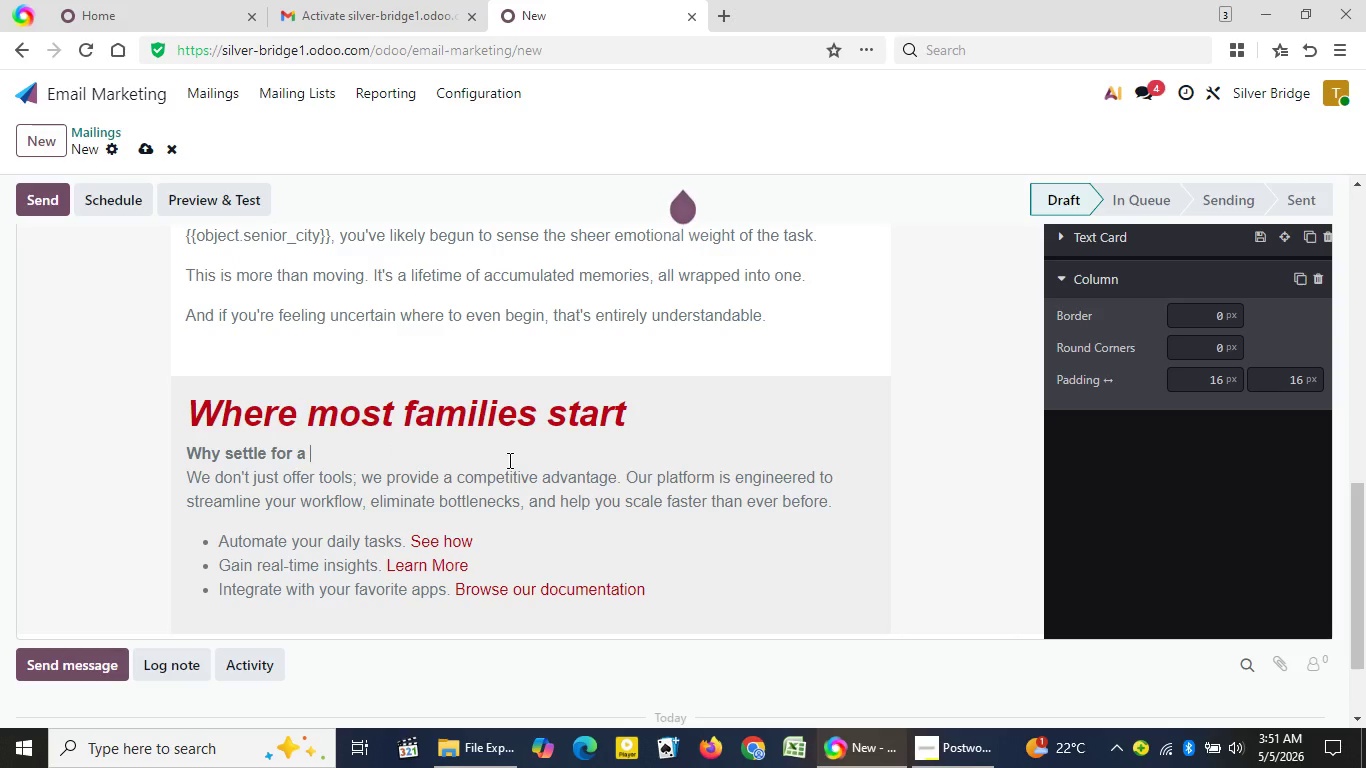 
key(Backspace)
 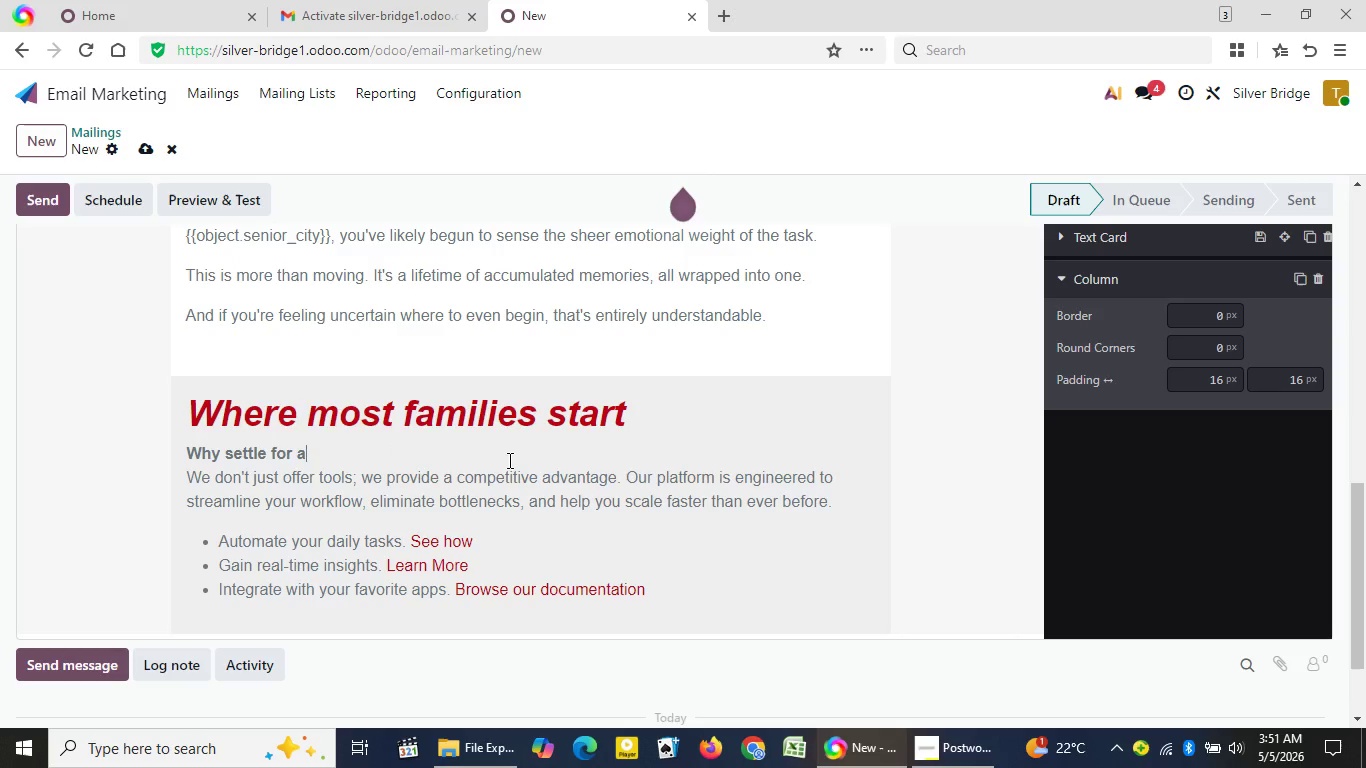 
key(Backspace)
 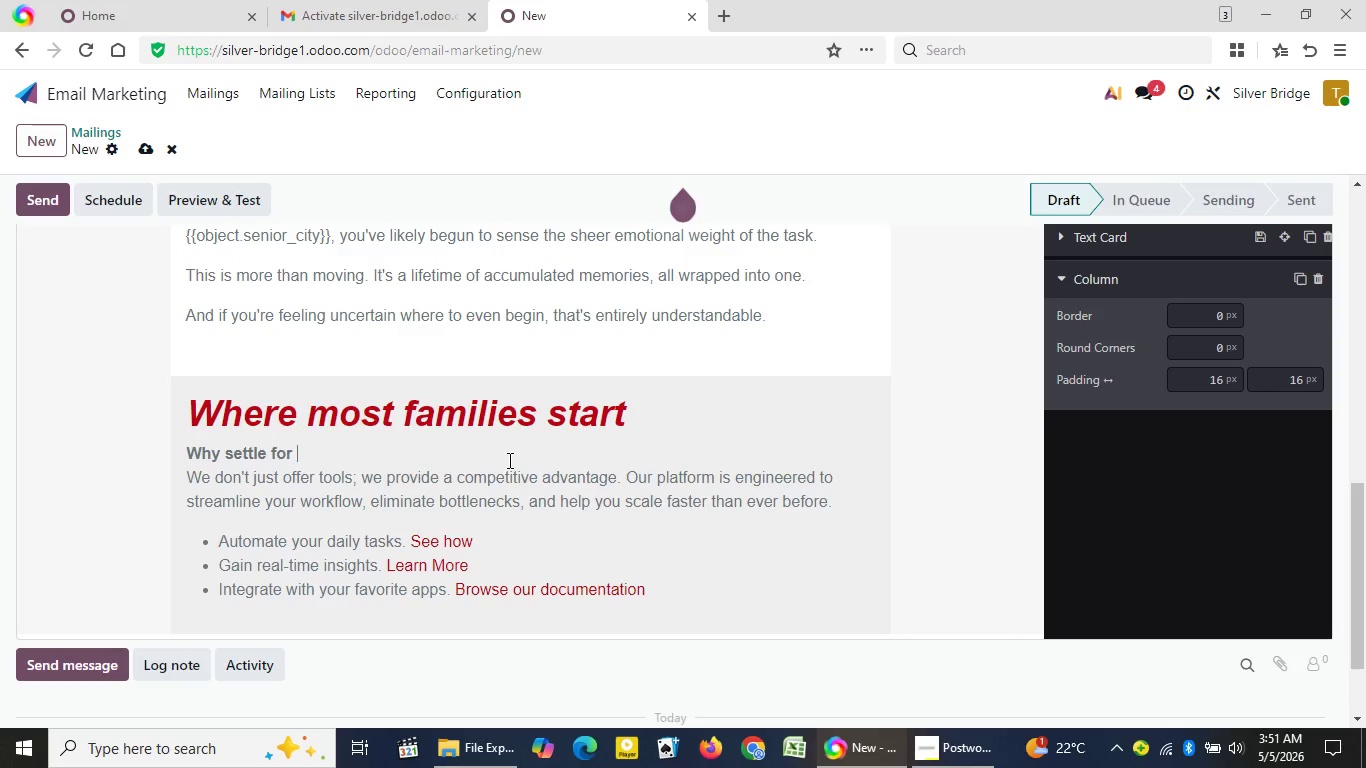 
key(Backspace)
 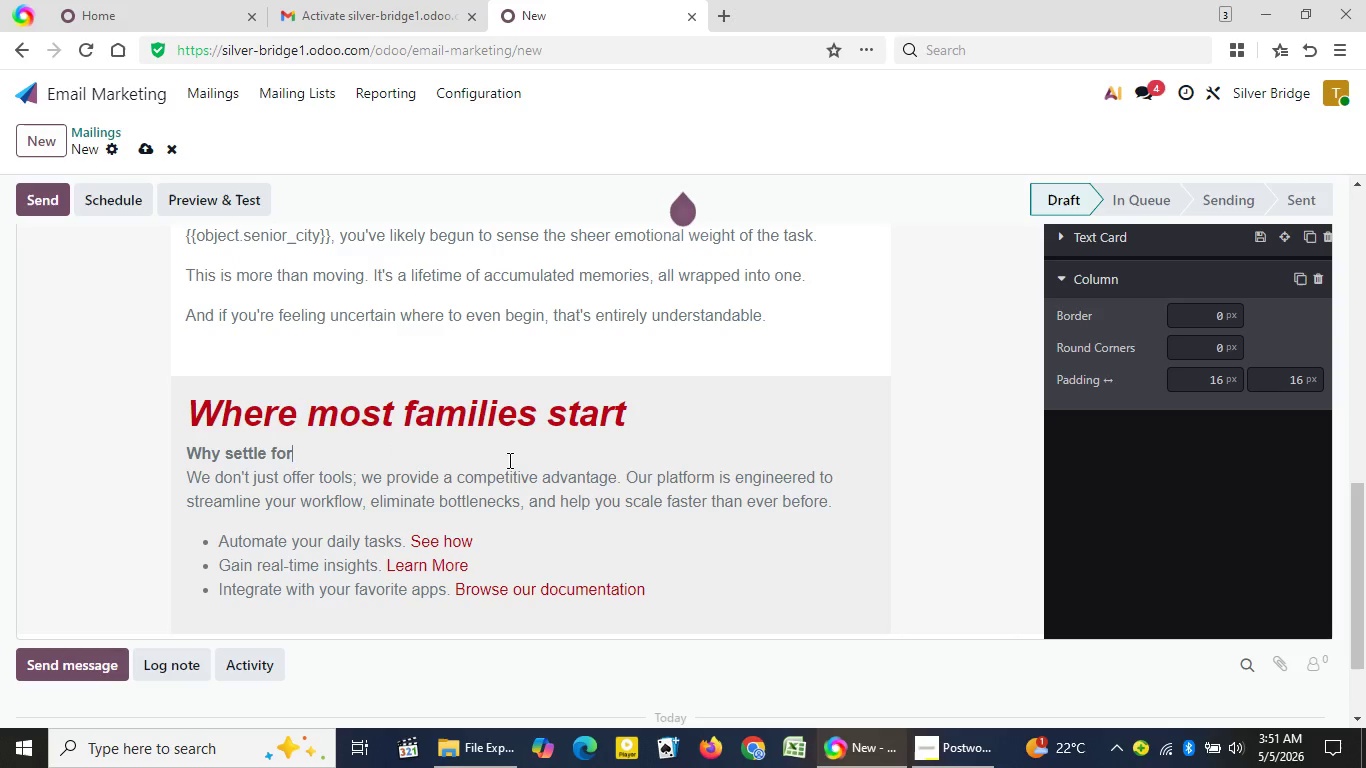 
key(Backspace)
 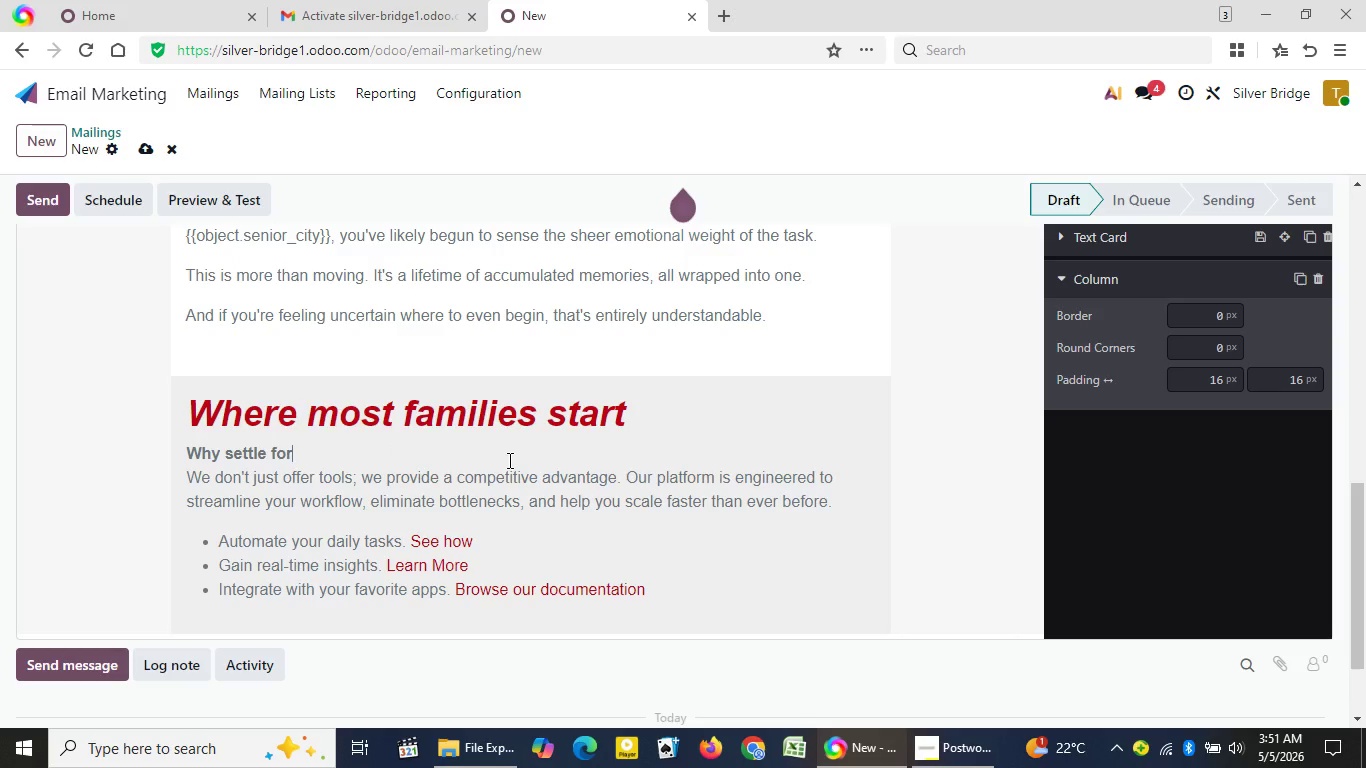 
key(Backspace)
 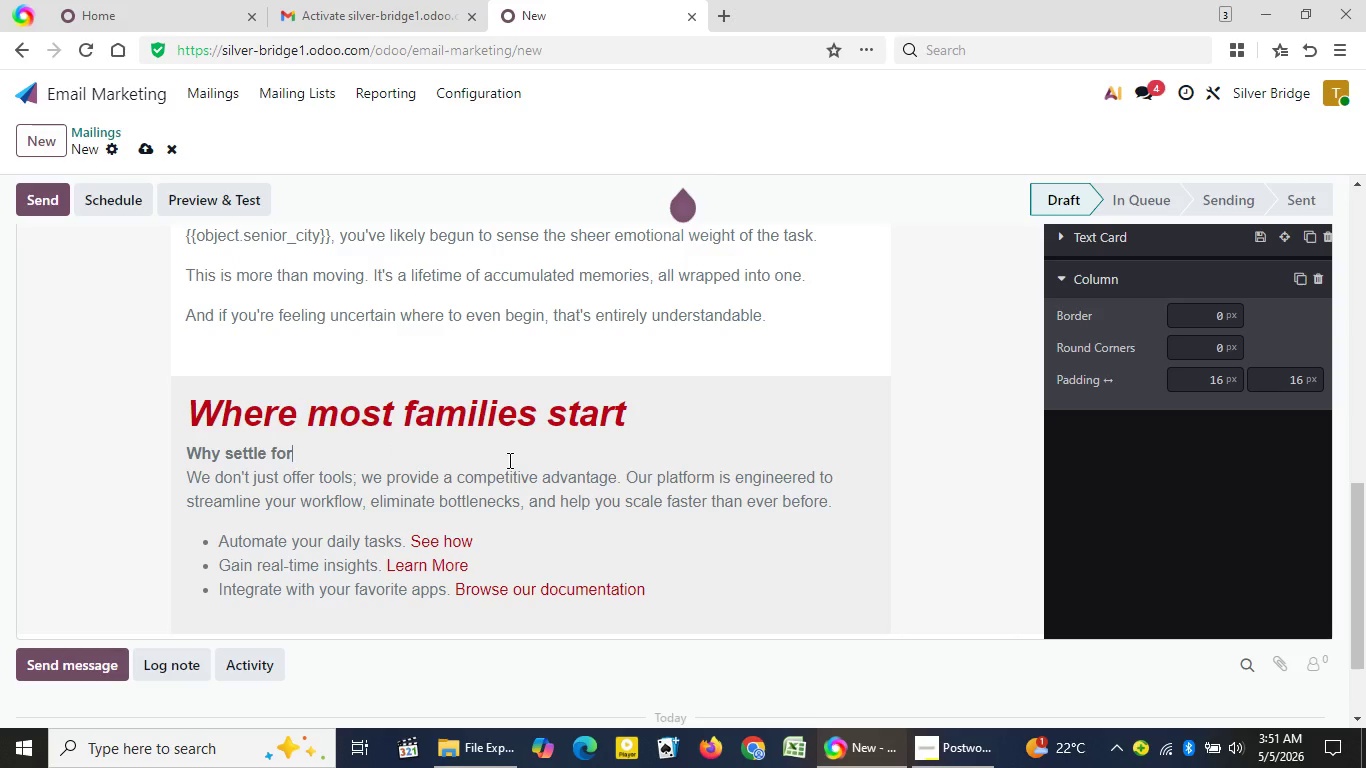 
key(Backspace)
 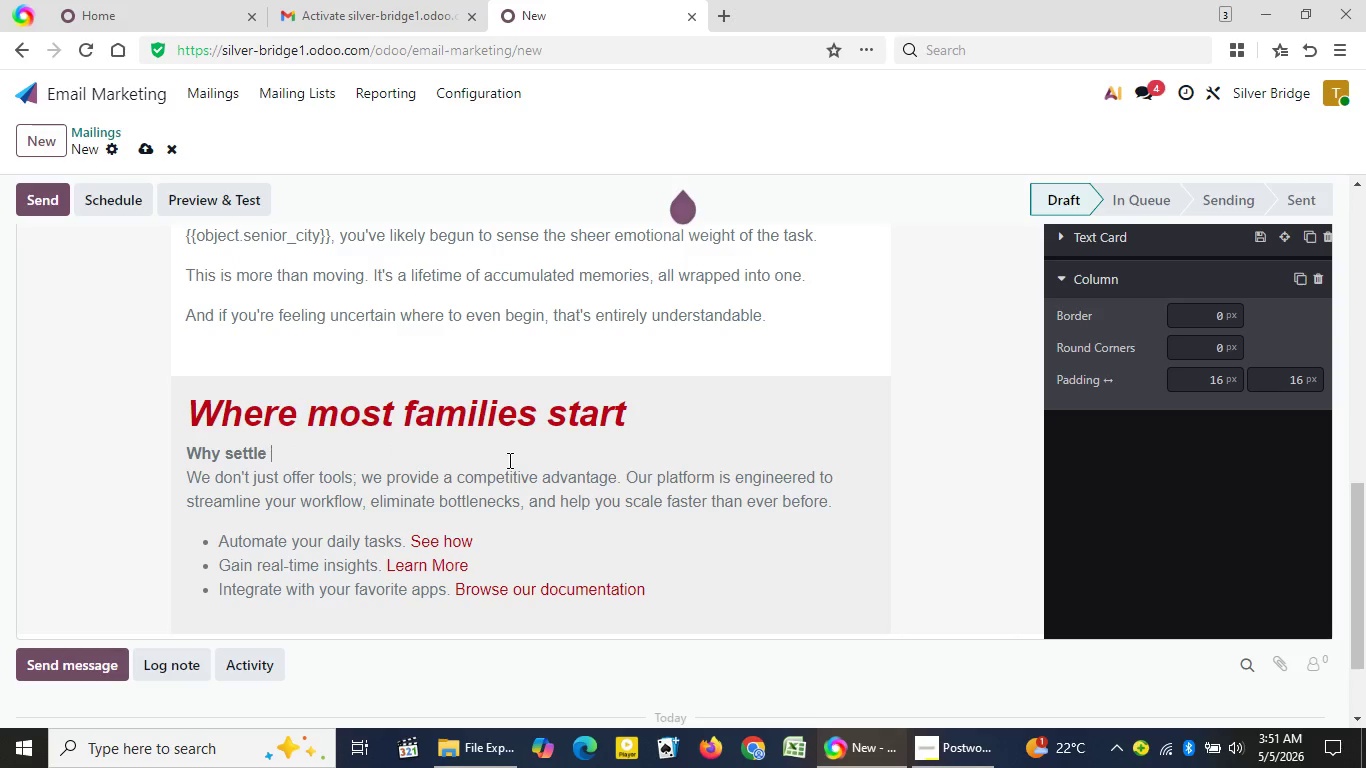 
key(Backspace)
 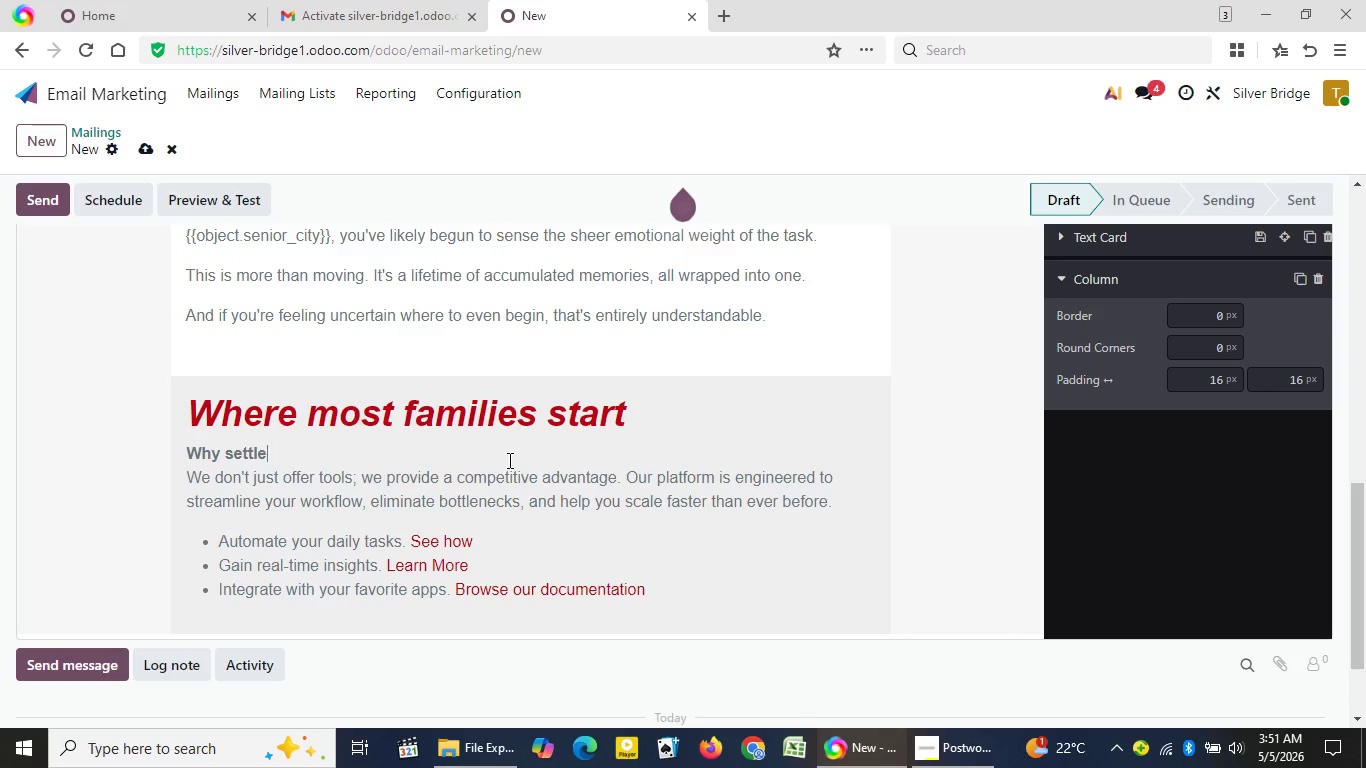 
key(Backspace)
 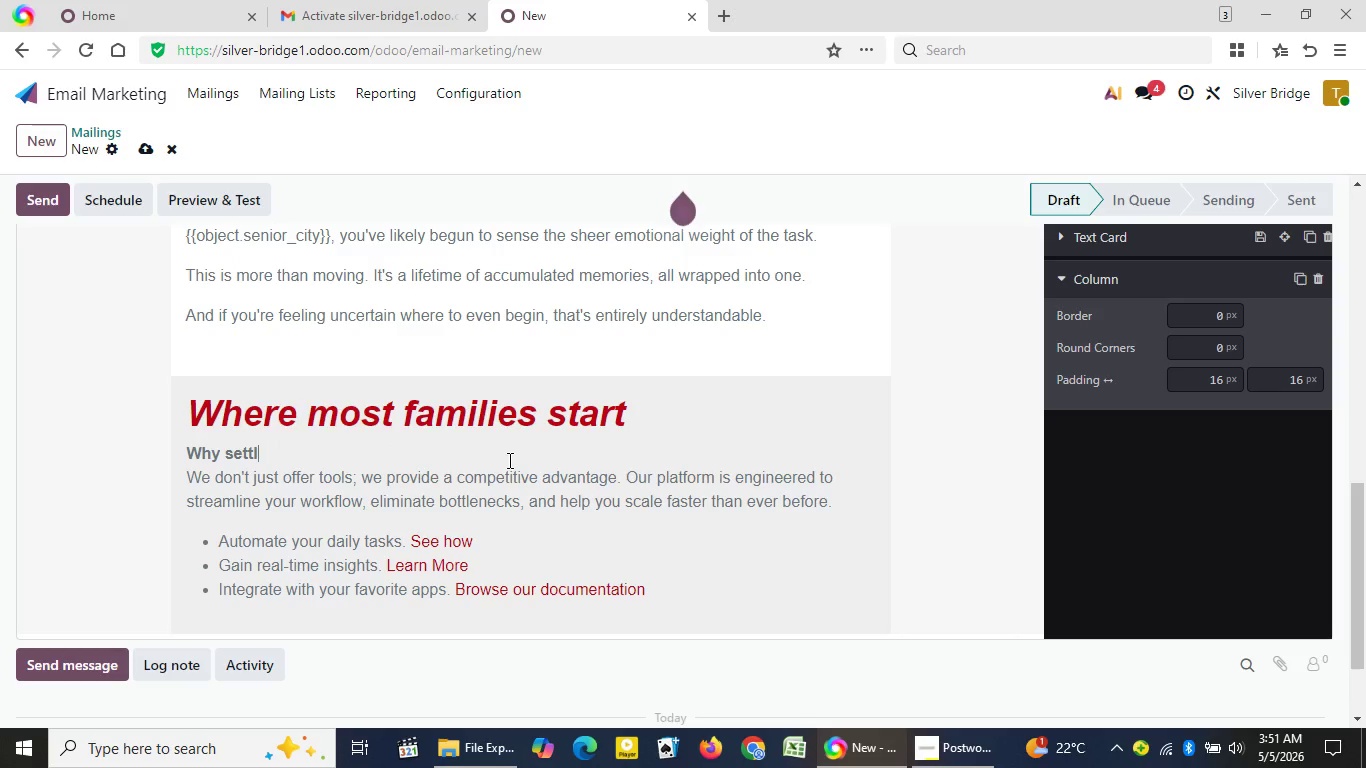 
key(Backspace)
 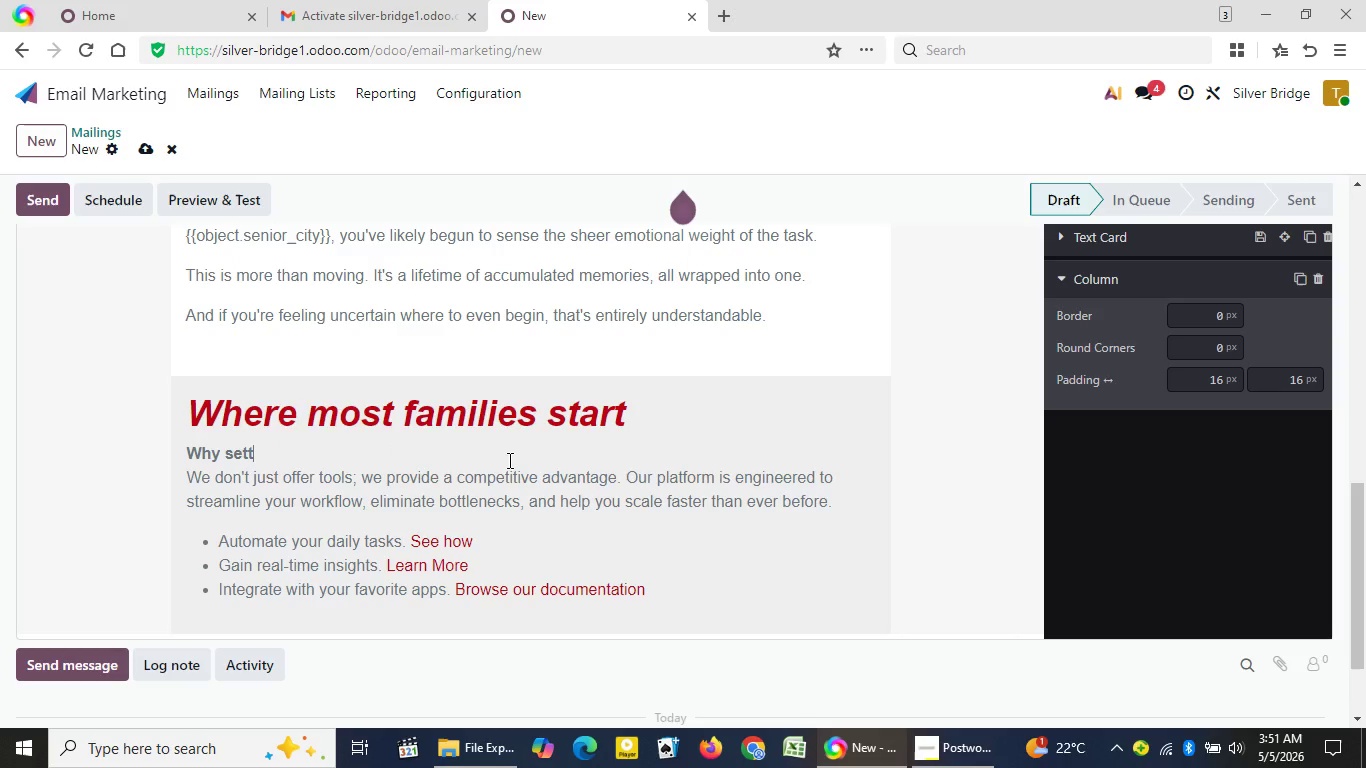 
key(Backspace)
 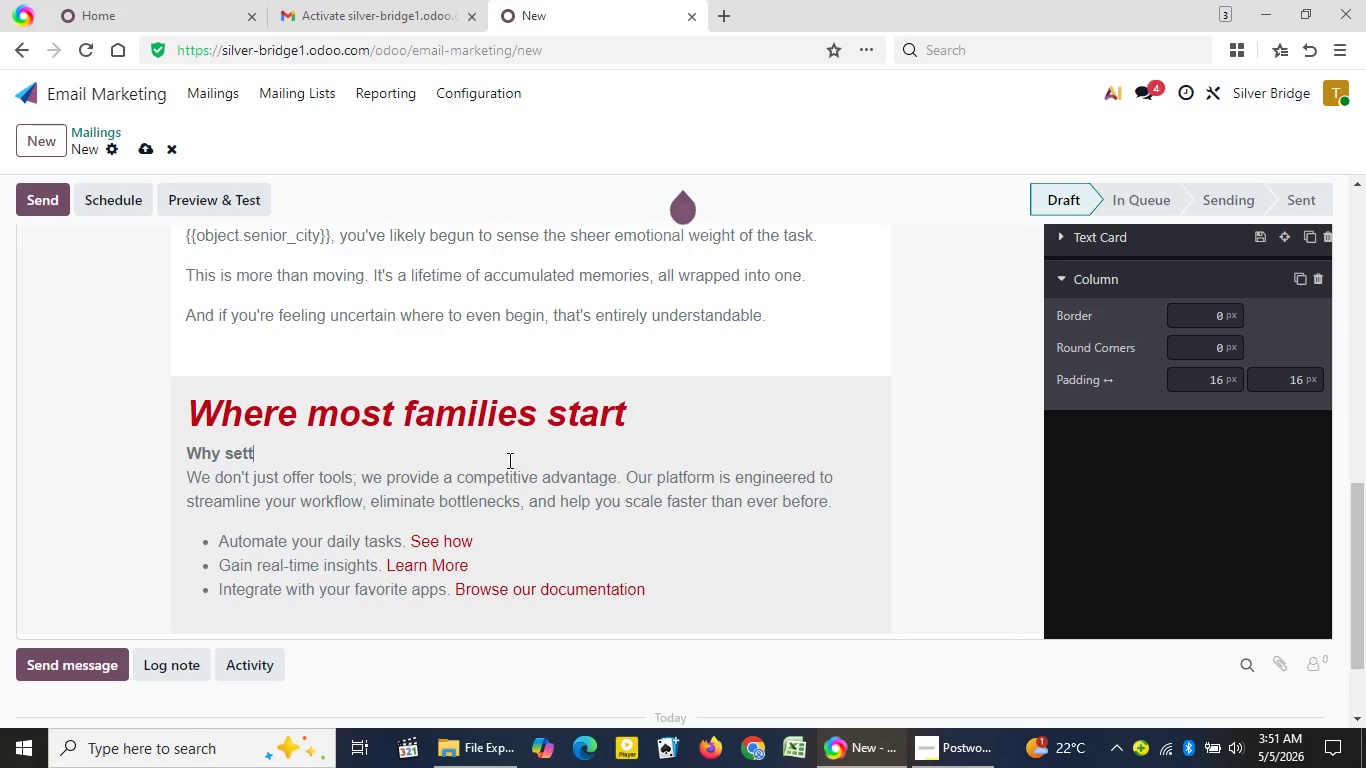 
key(Backspace)
 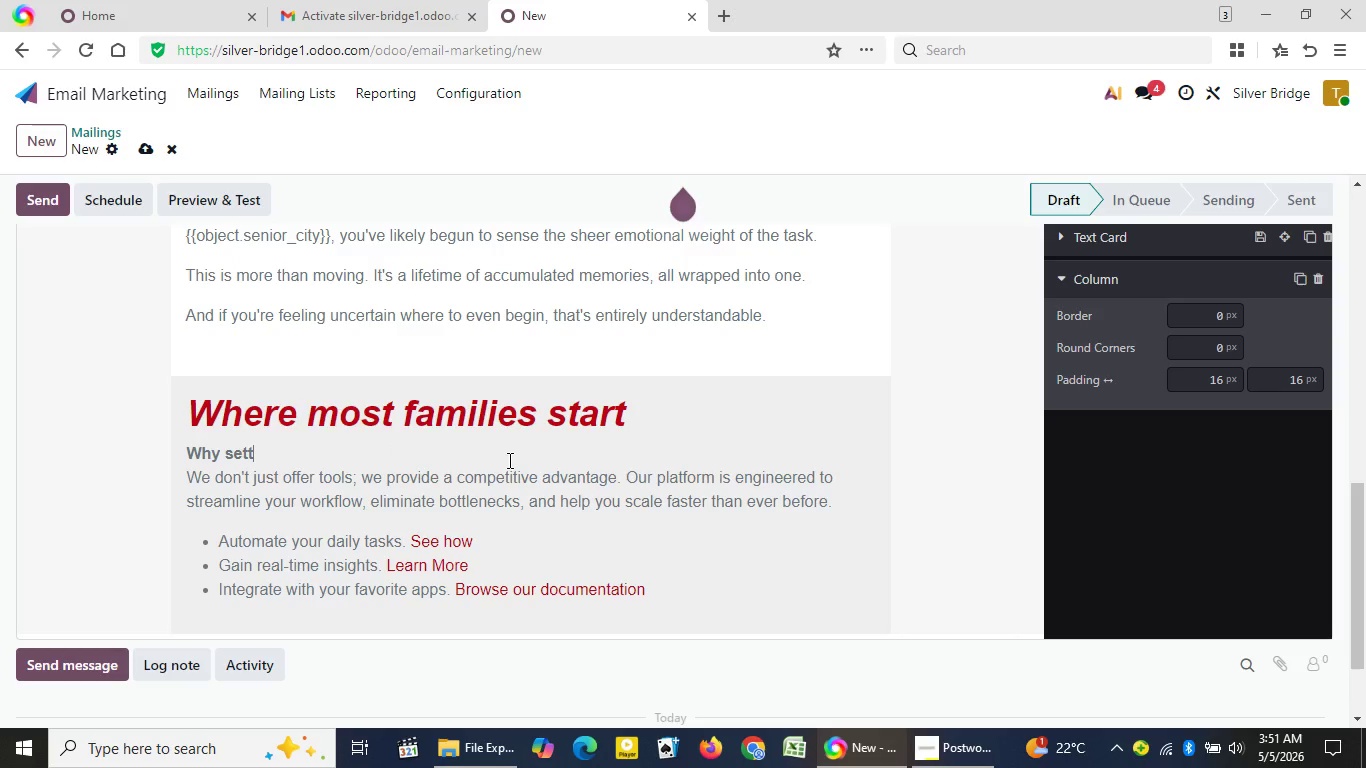 
key(Backspace)
 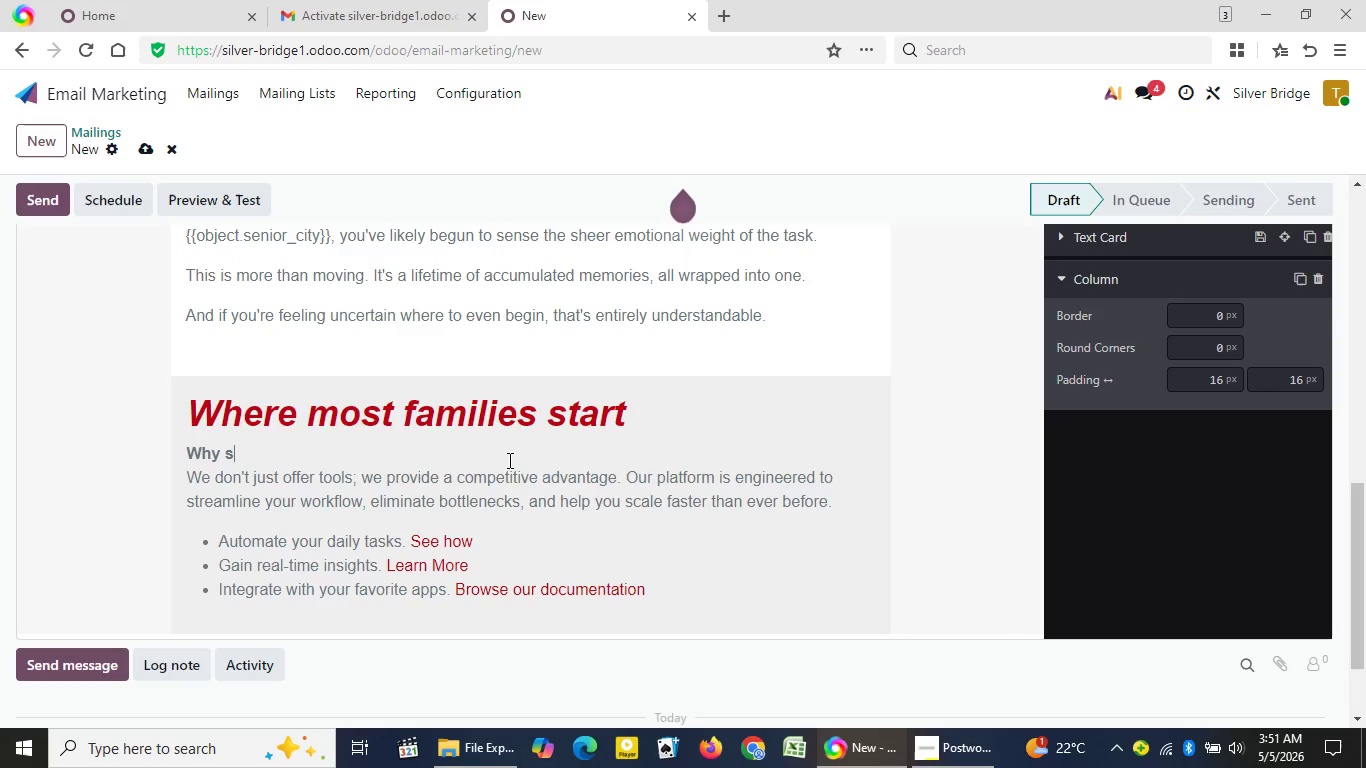 
key(Backspace)
 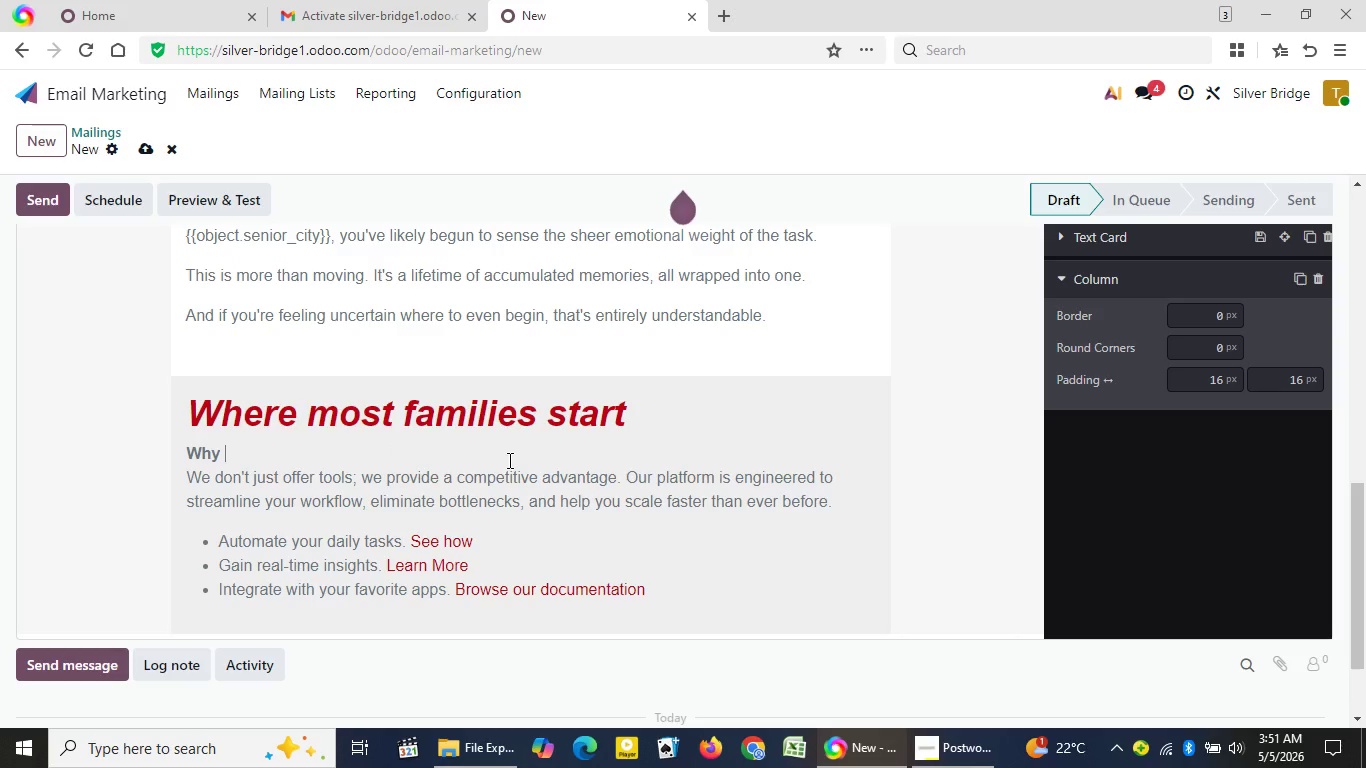 
key(Backspace)
 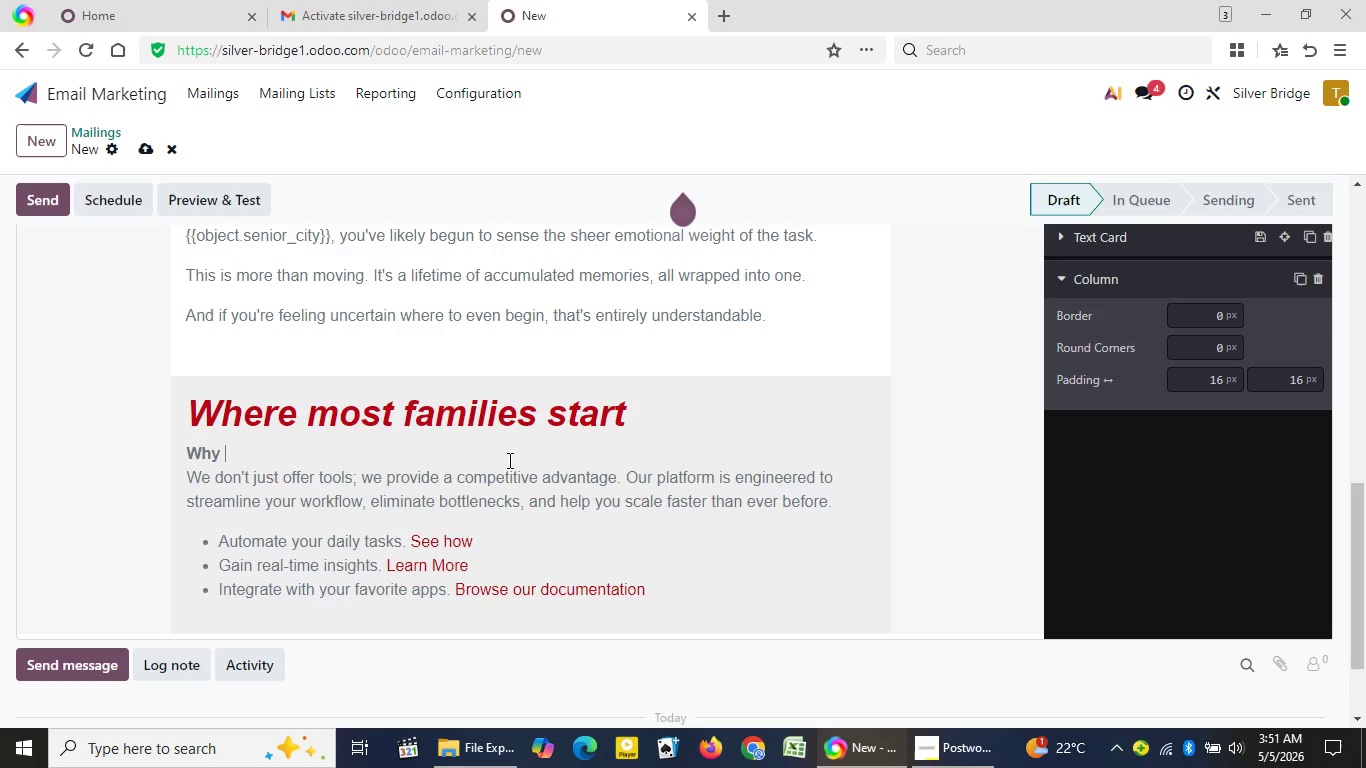 
key(Backspace)
 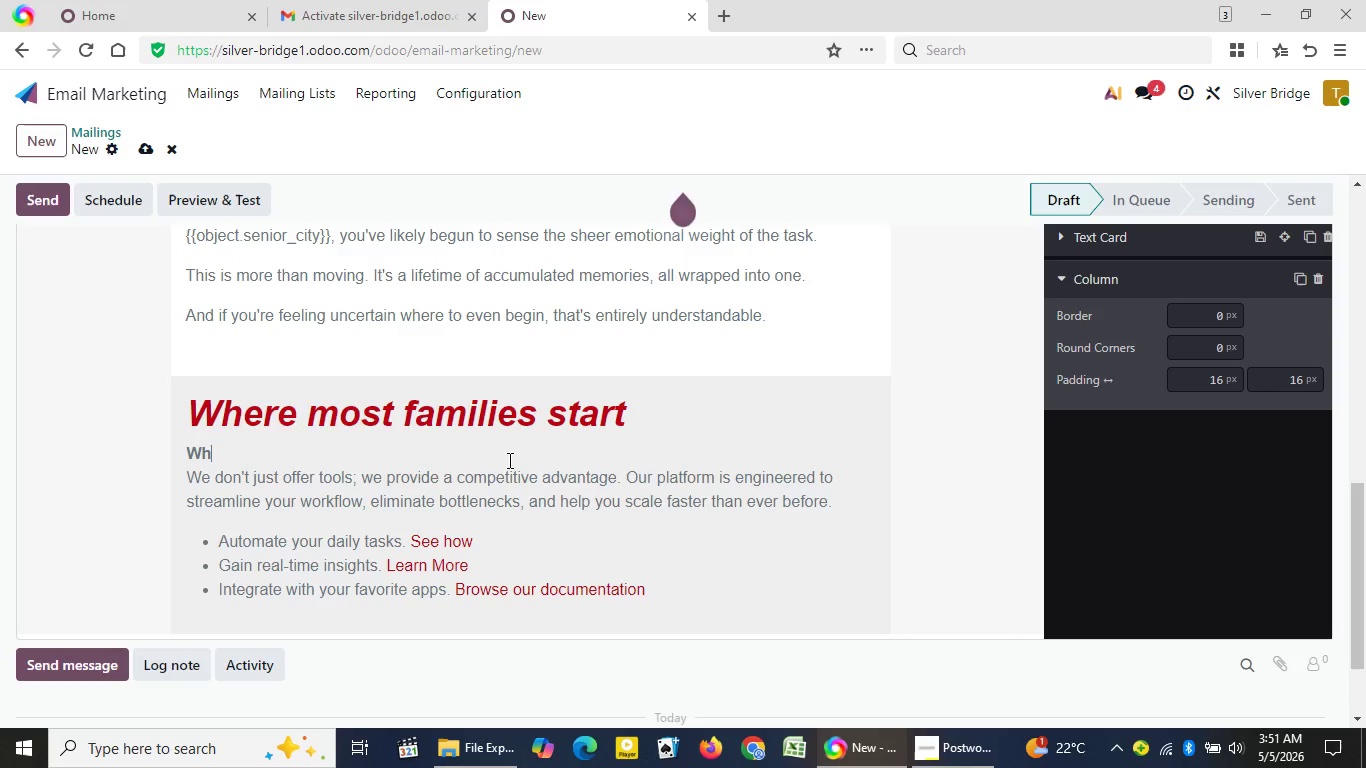 
key(Backspace)
 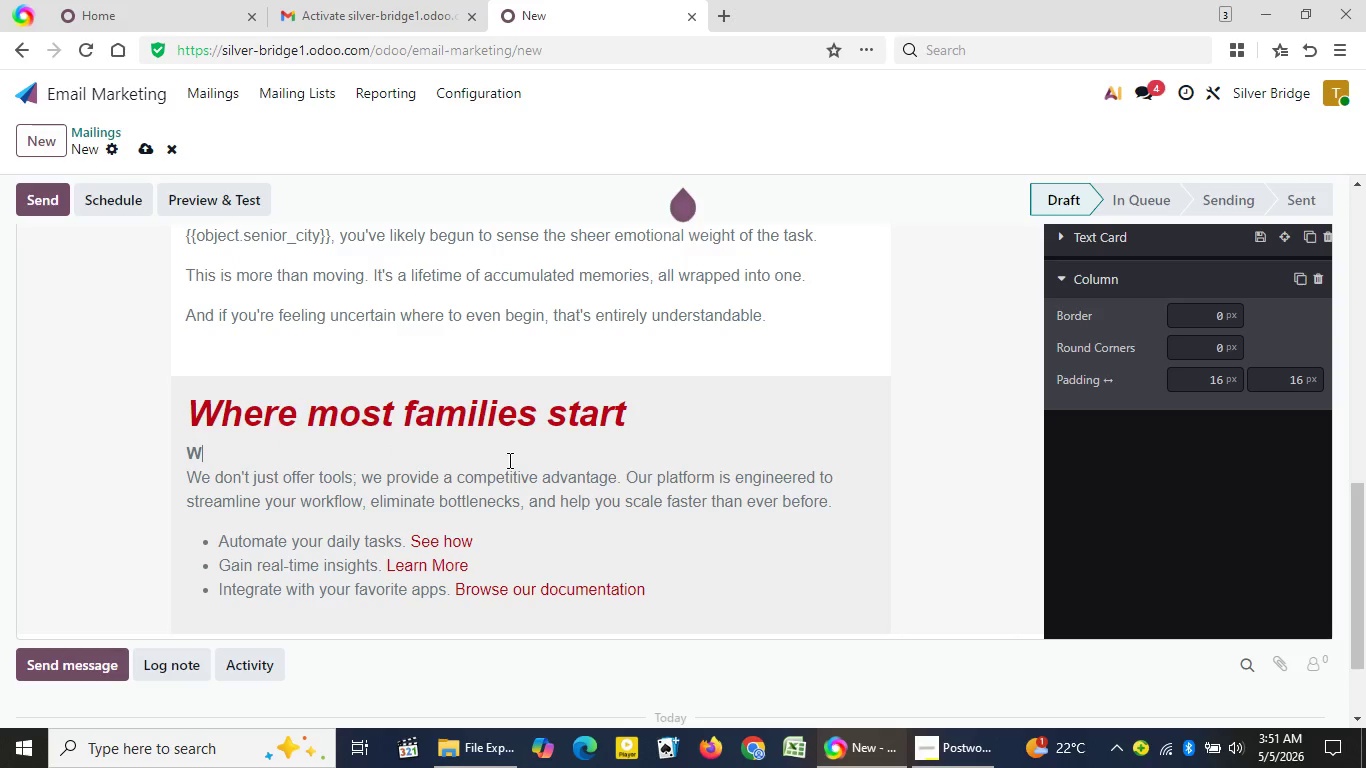 
key(Backspace)
 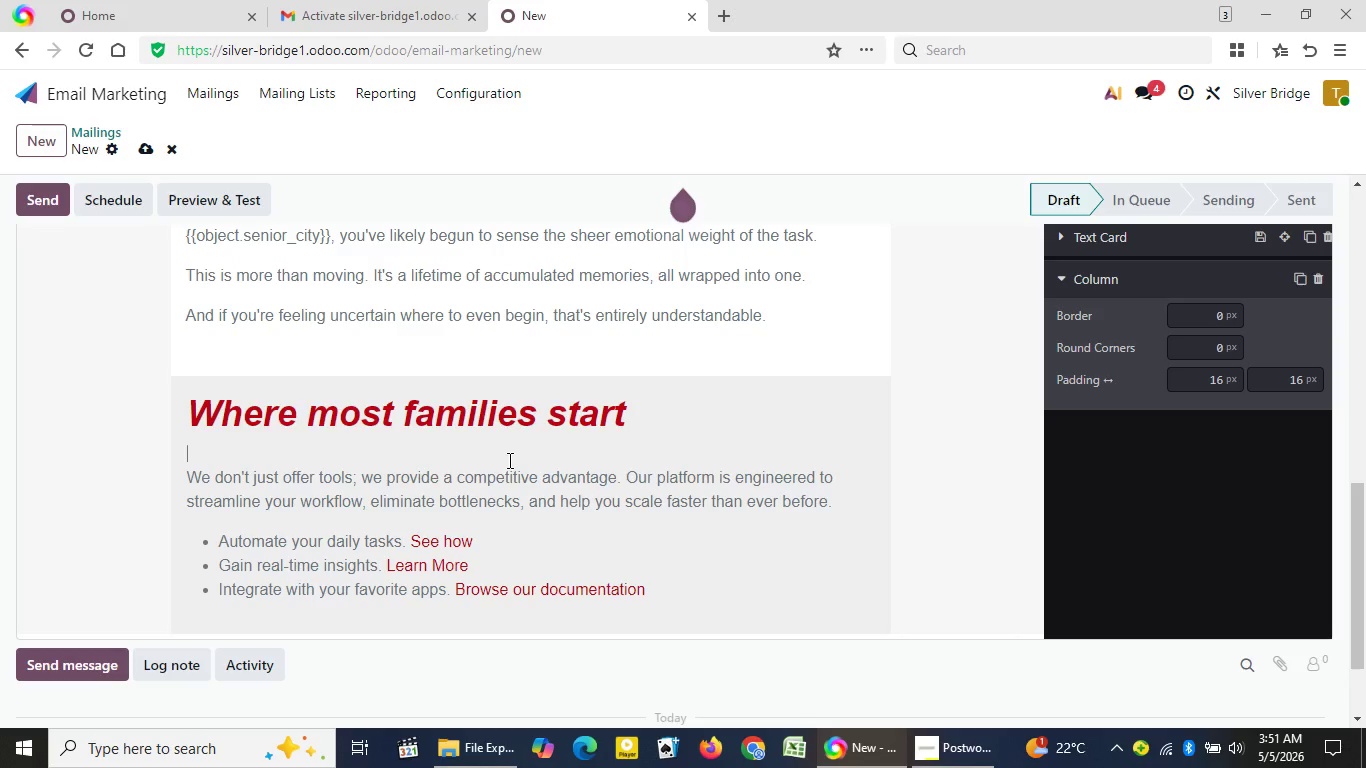 
key(ArrowDown)
 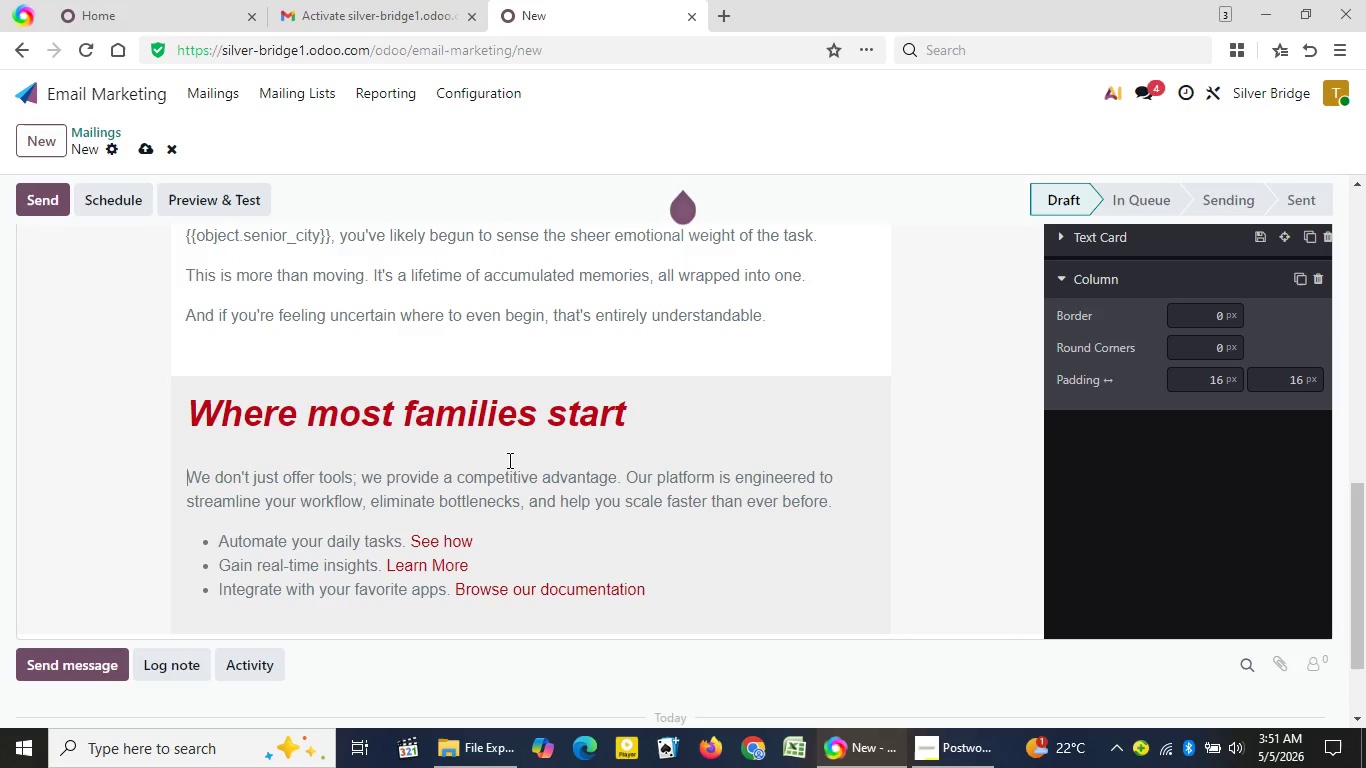 
key(Backspace)
 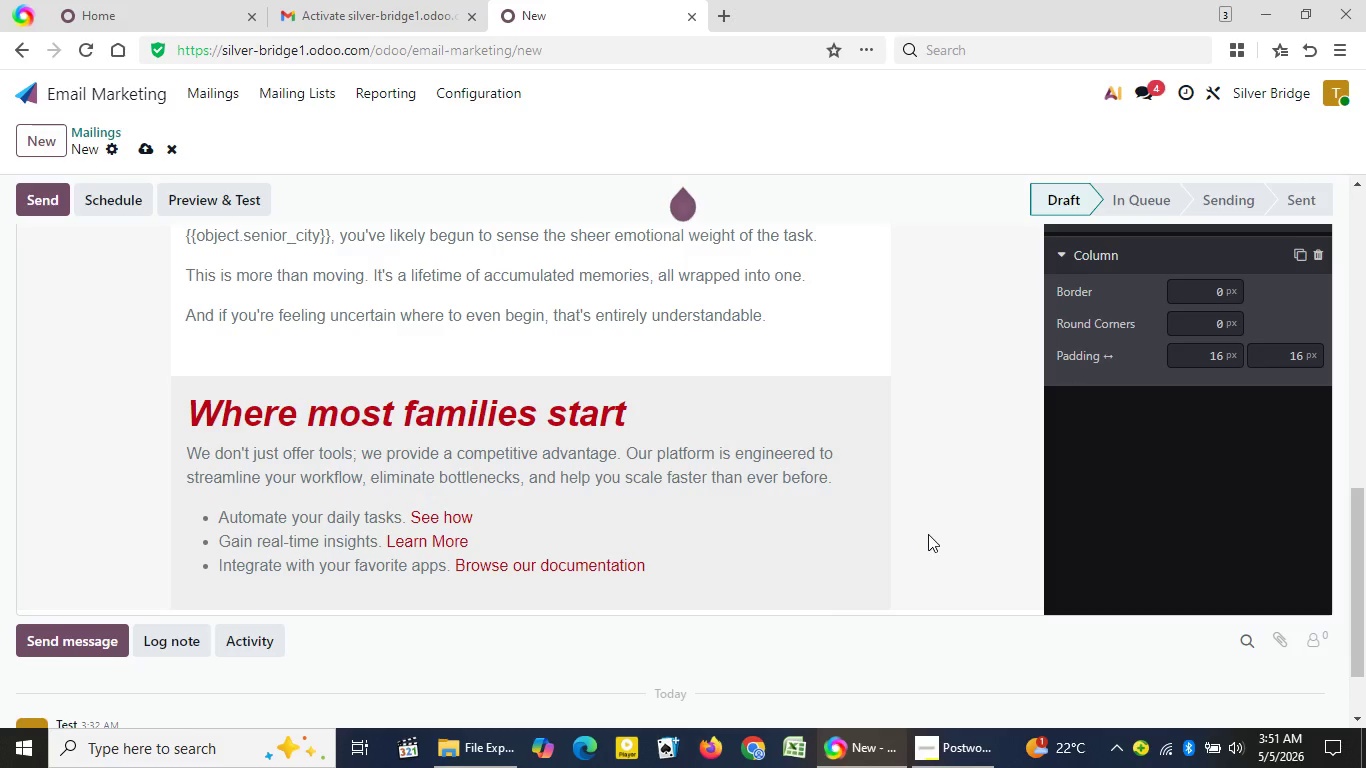 
left_click_drag(start_coordinate=[850, 489], to_coordinate=[205, 452])
 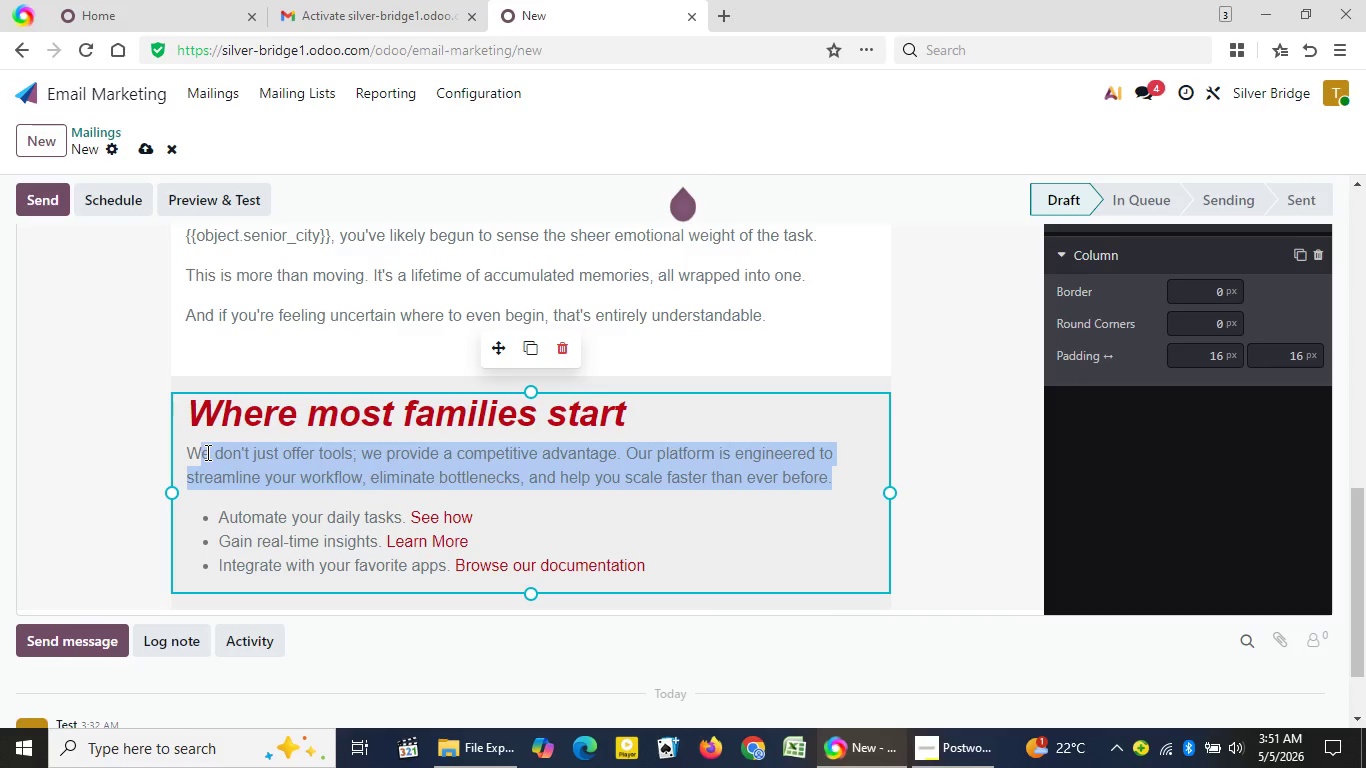 
key(Backspace)
 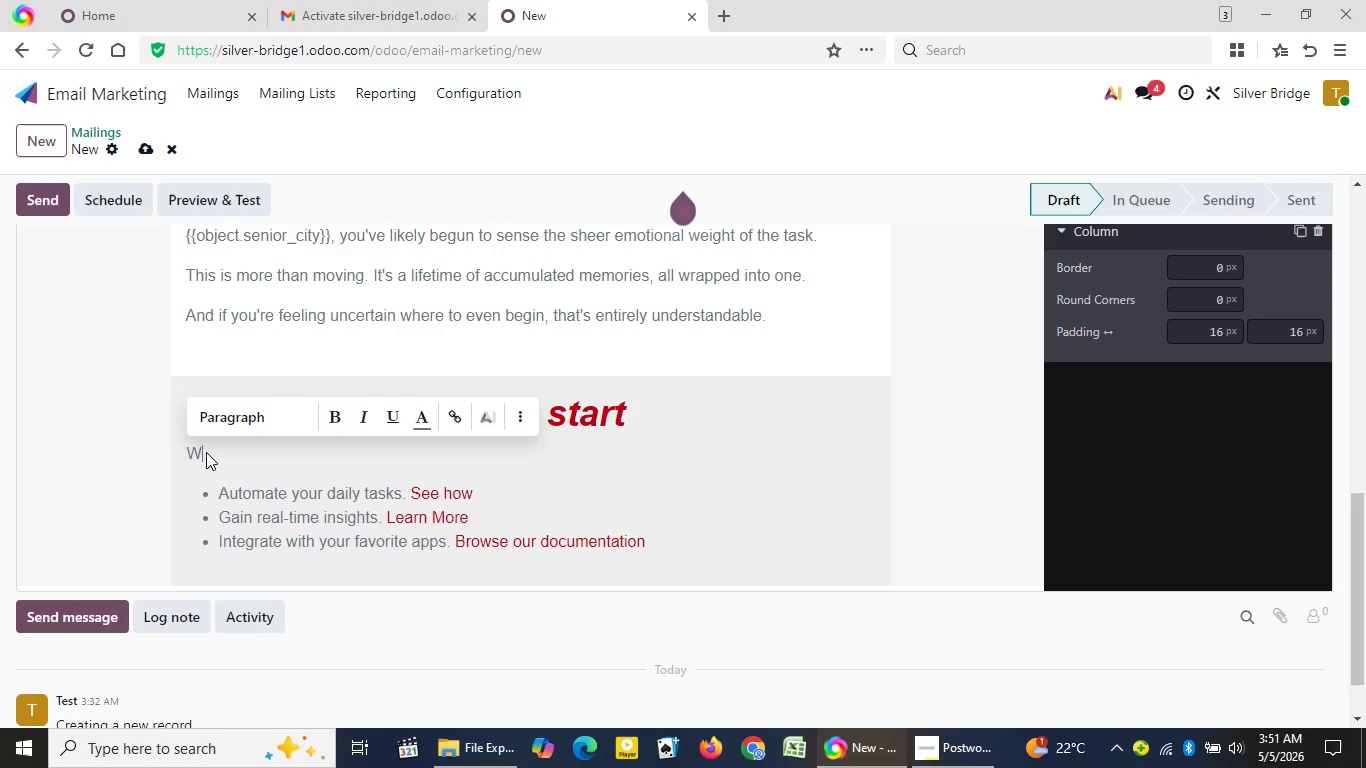 
key(Backspace)
 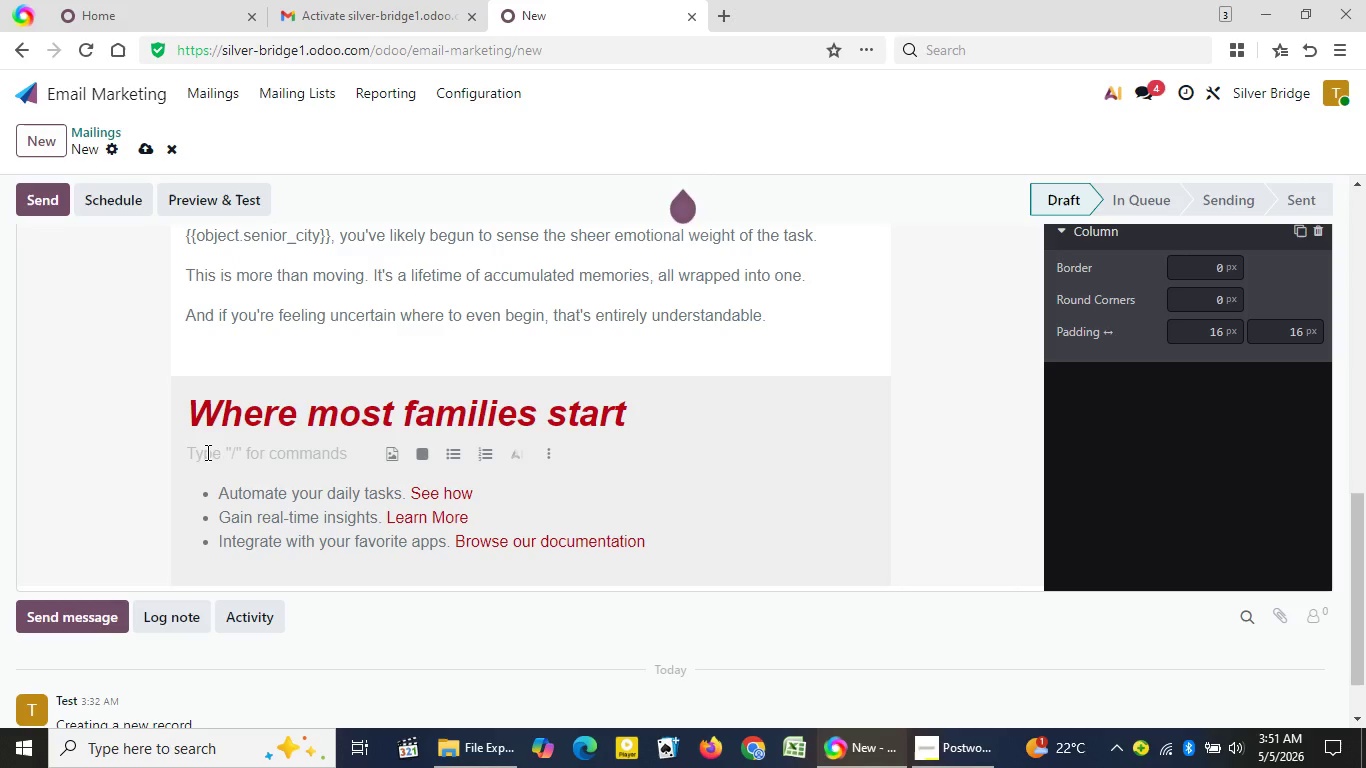 
type(Mo)
key(Backspace)
type(any of the)
 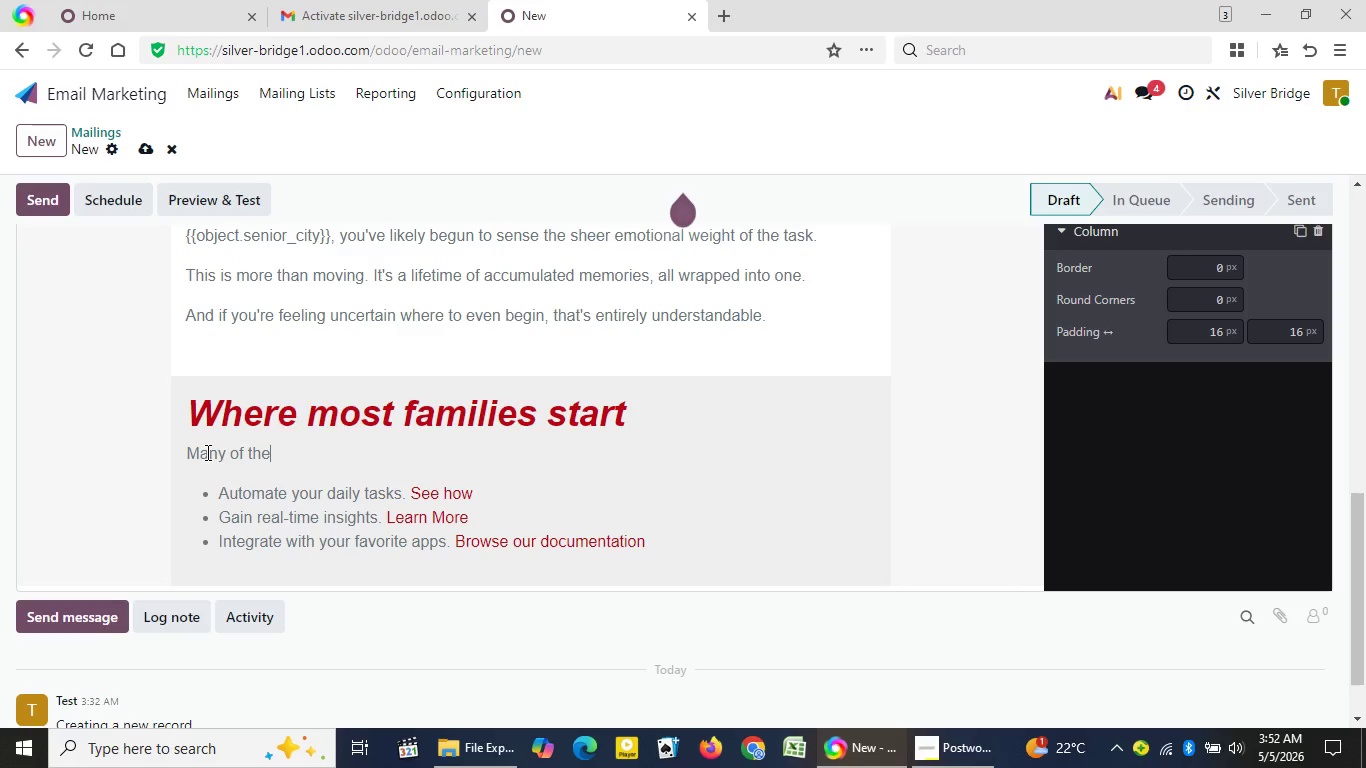 
wait(28.17)
 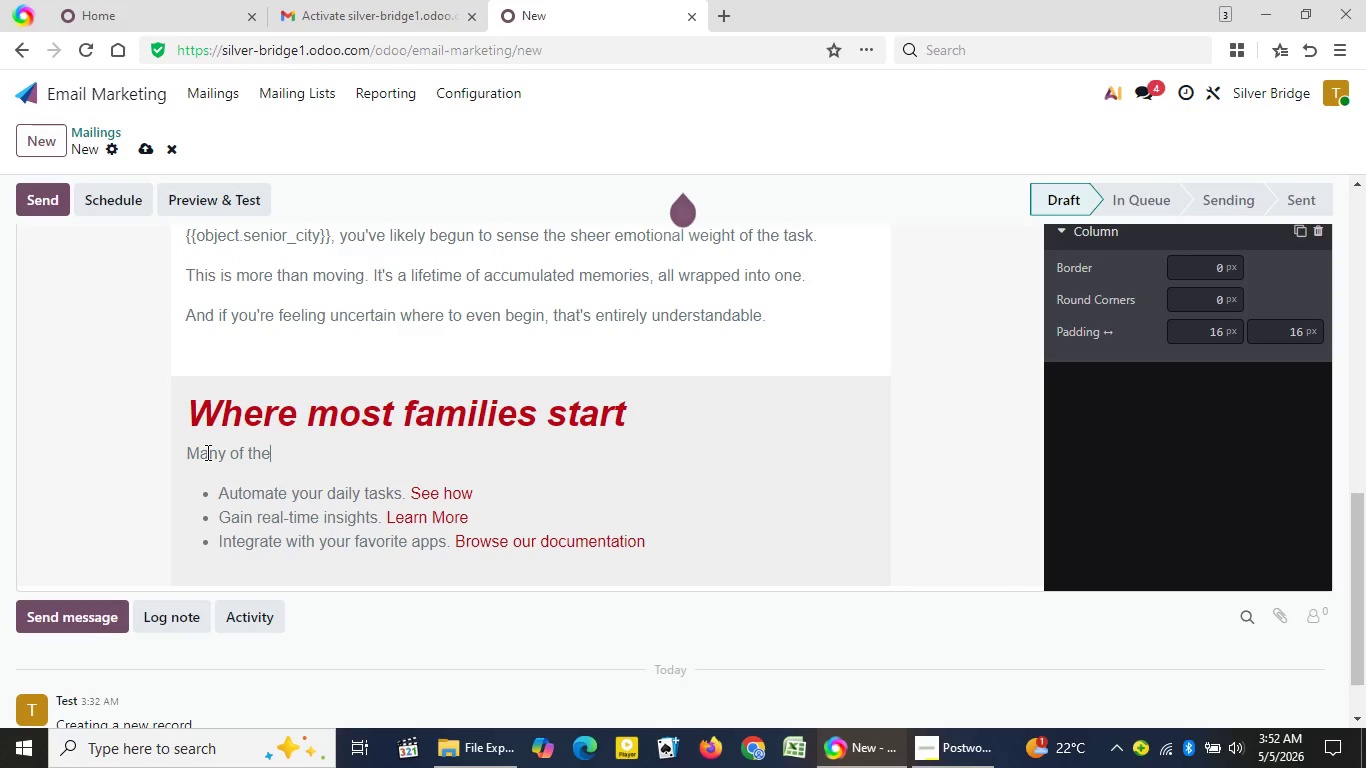 
type( families we support)
 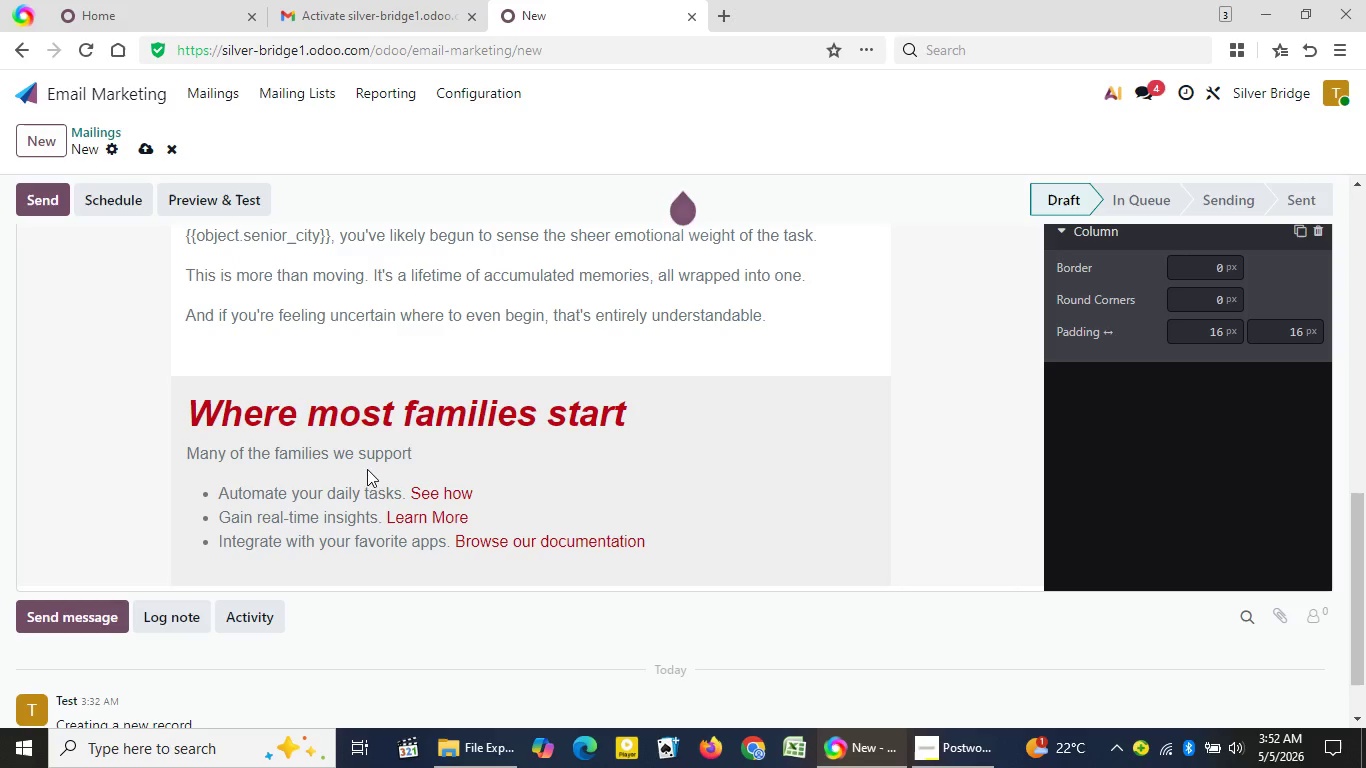 
wait(5.38)
 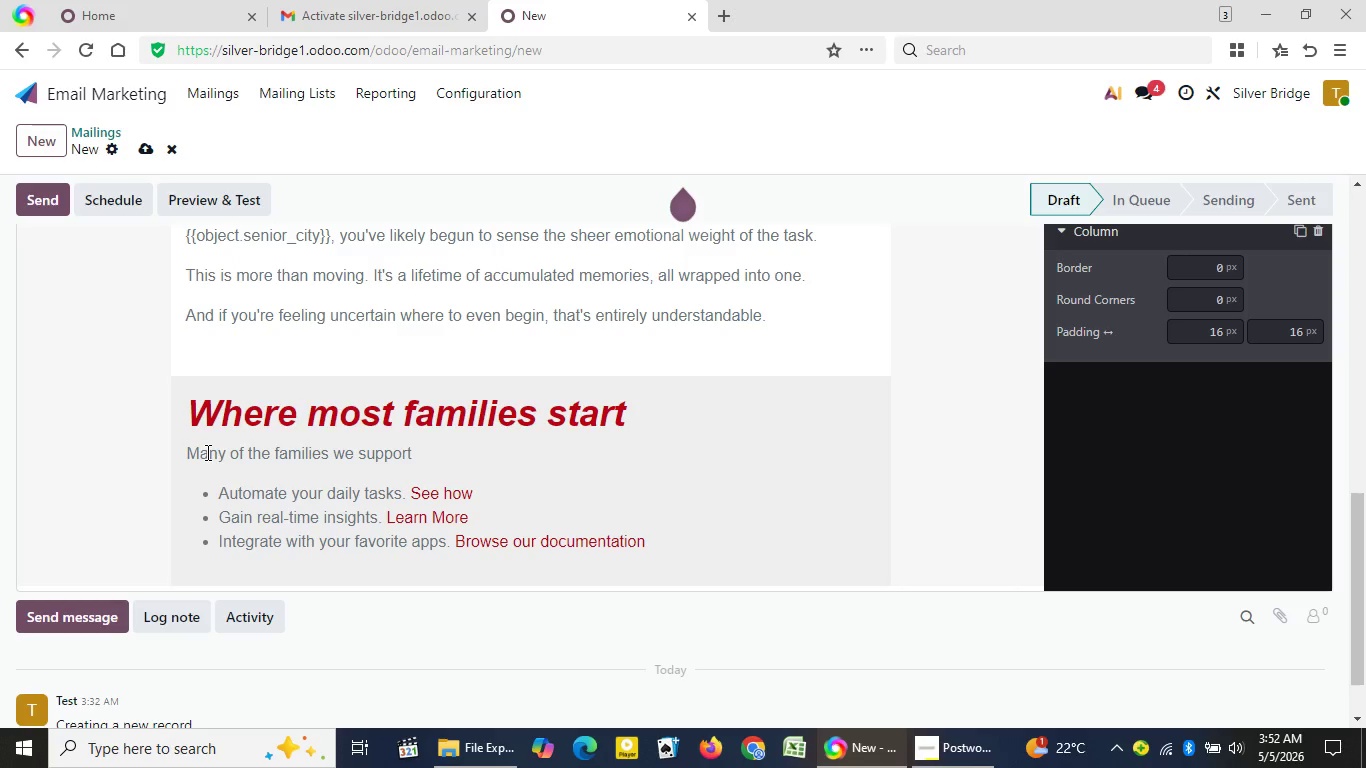 
left_click_drag(start_coordinate=[330, 489], to_coordinate=[478, 494])
 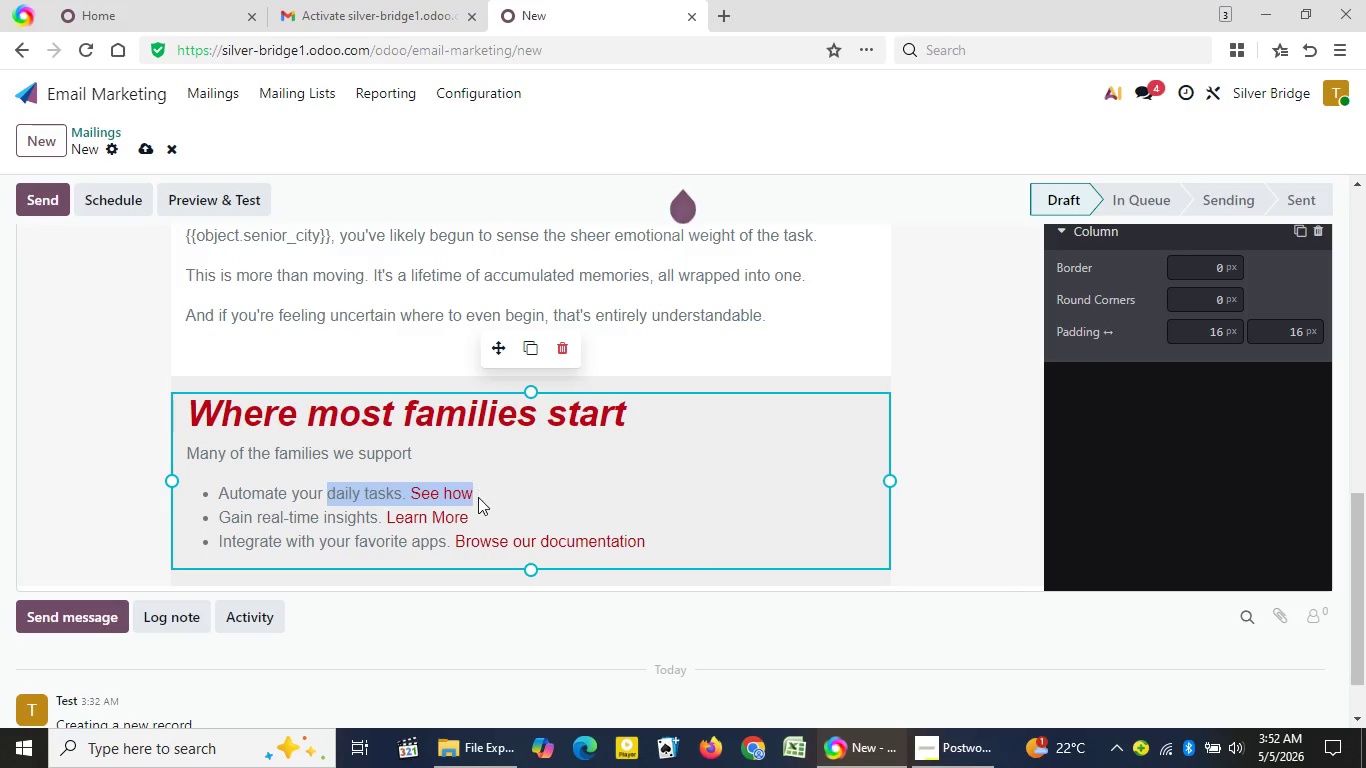 
key(Backspace)
 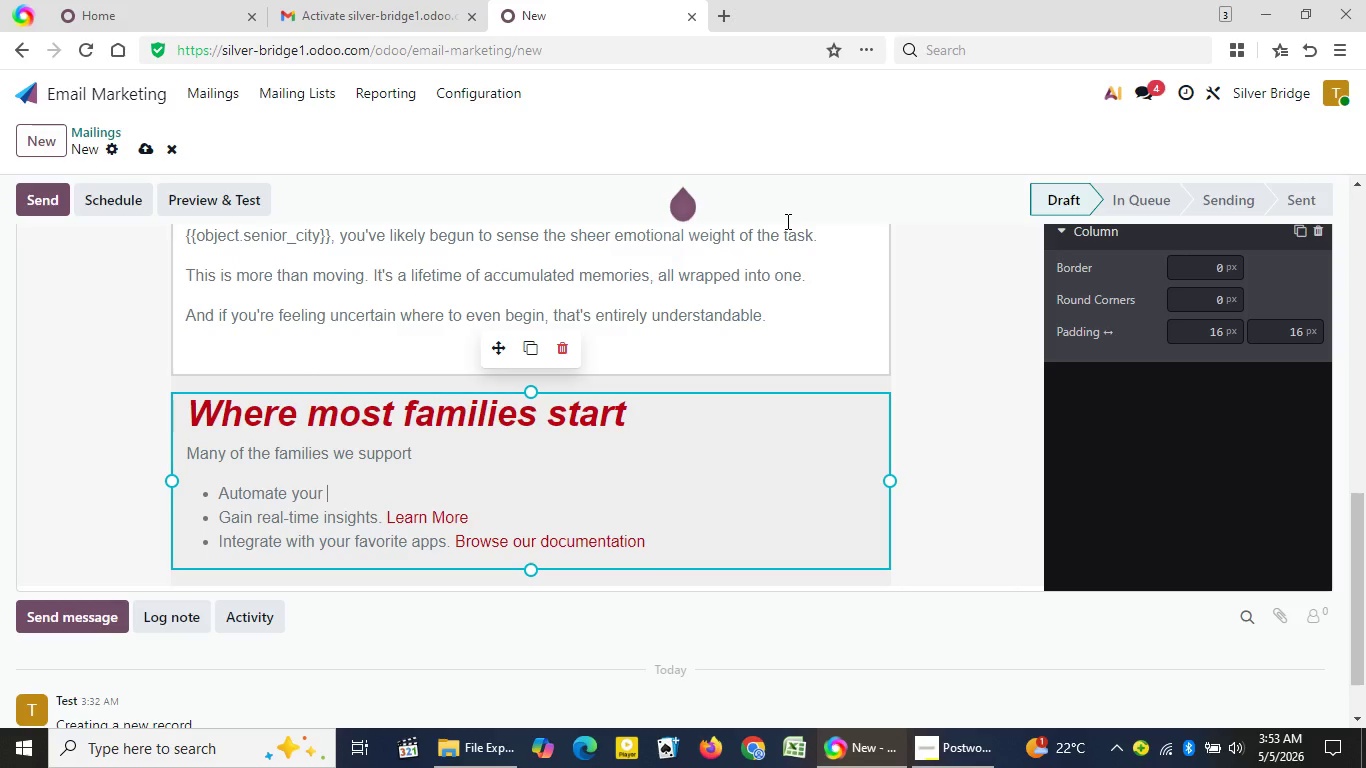 
wait(36.16)
 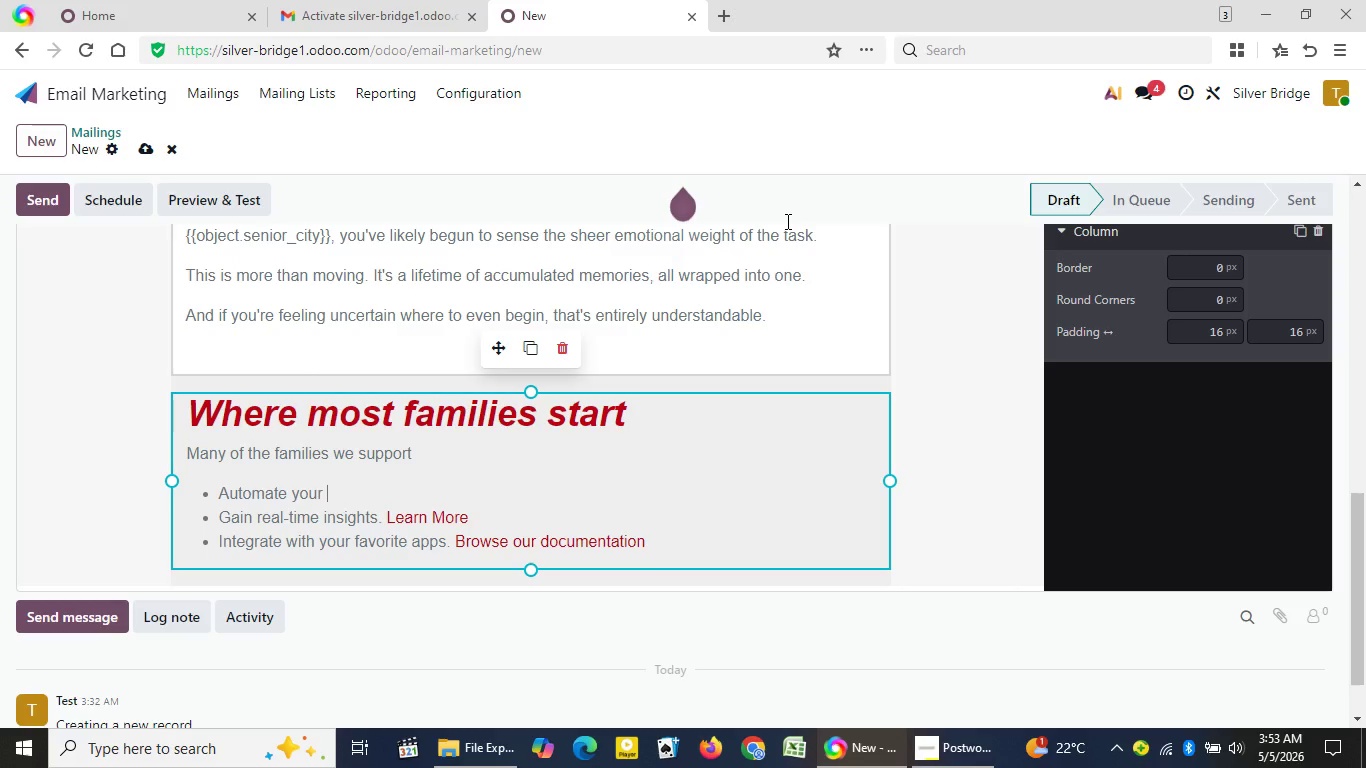 
left_click([444, 442])
 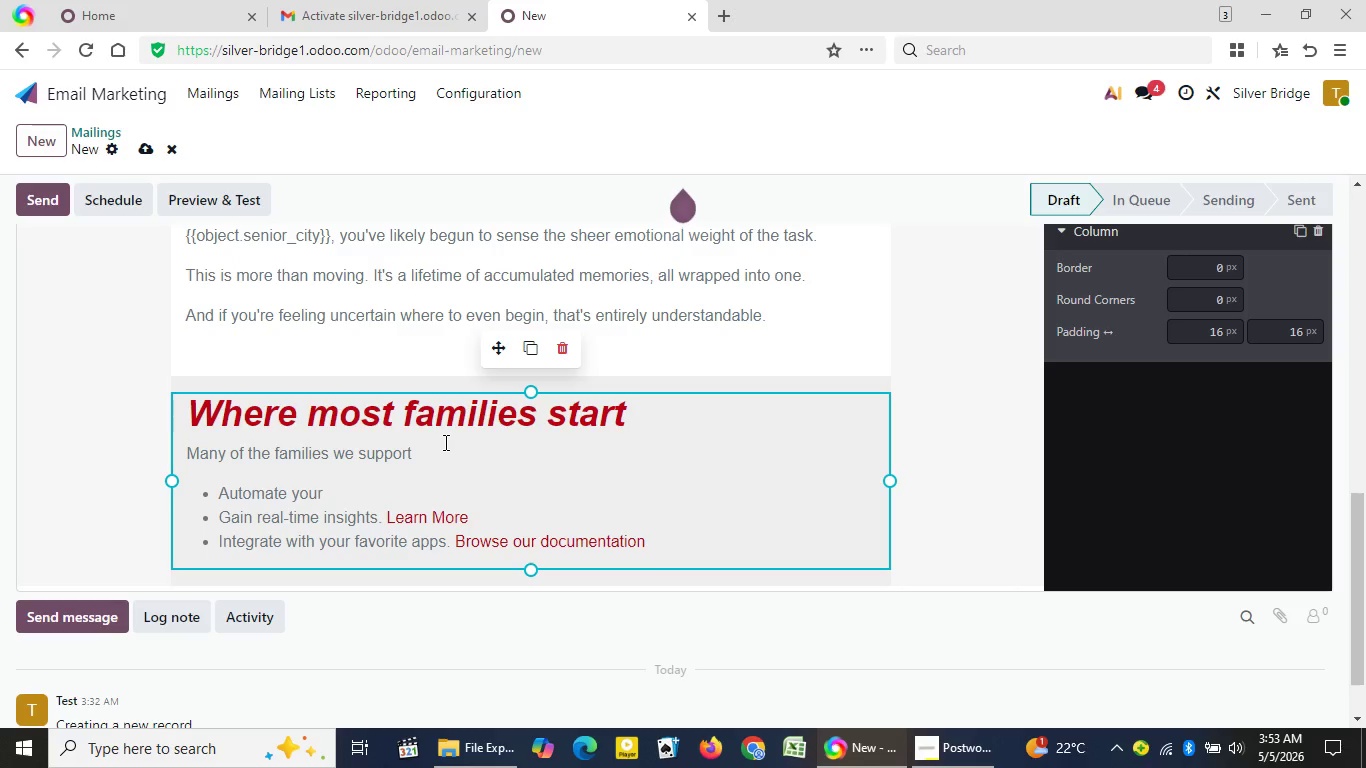 
wait(8.23)
 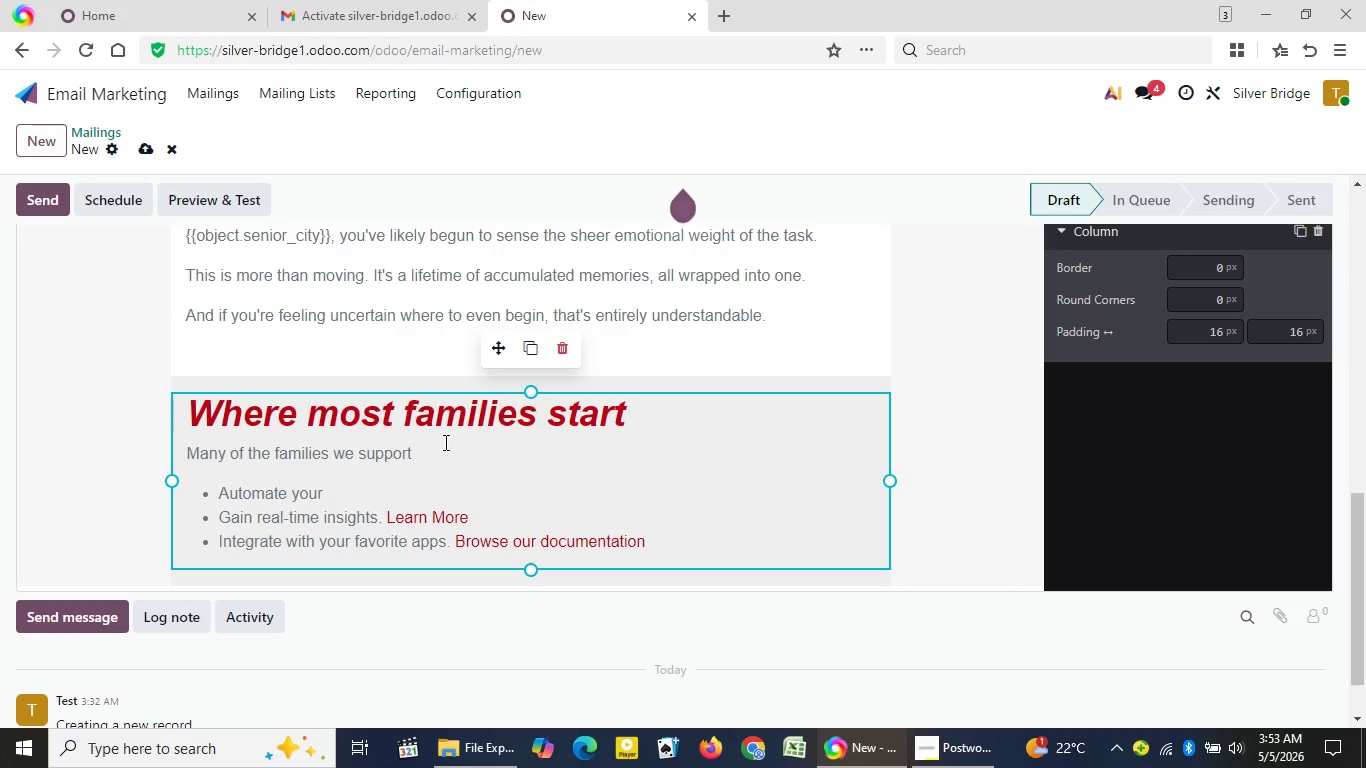 
type( especially those navigating {{ob)
 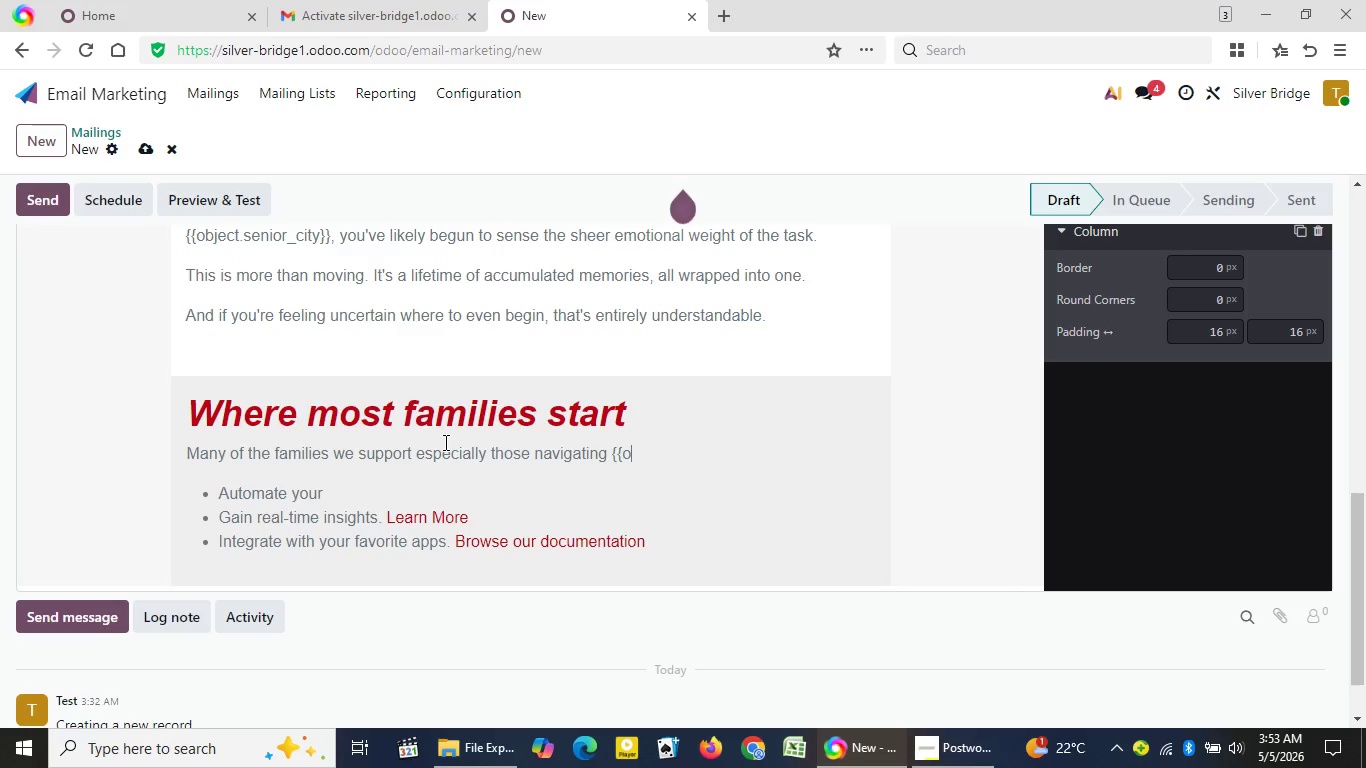 
wait(6.56)
 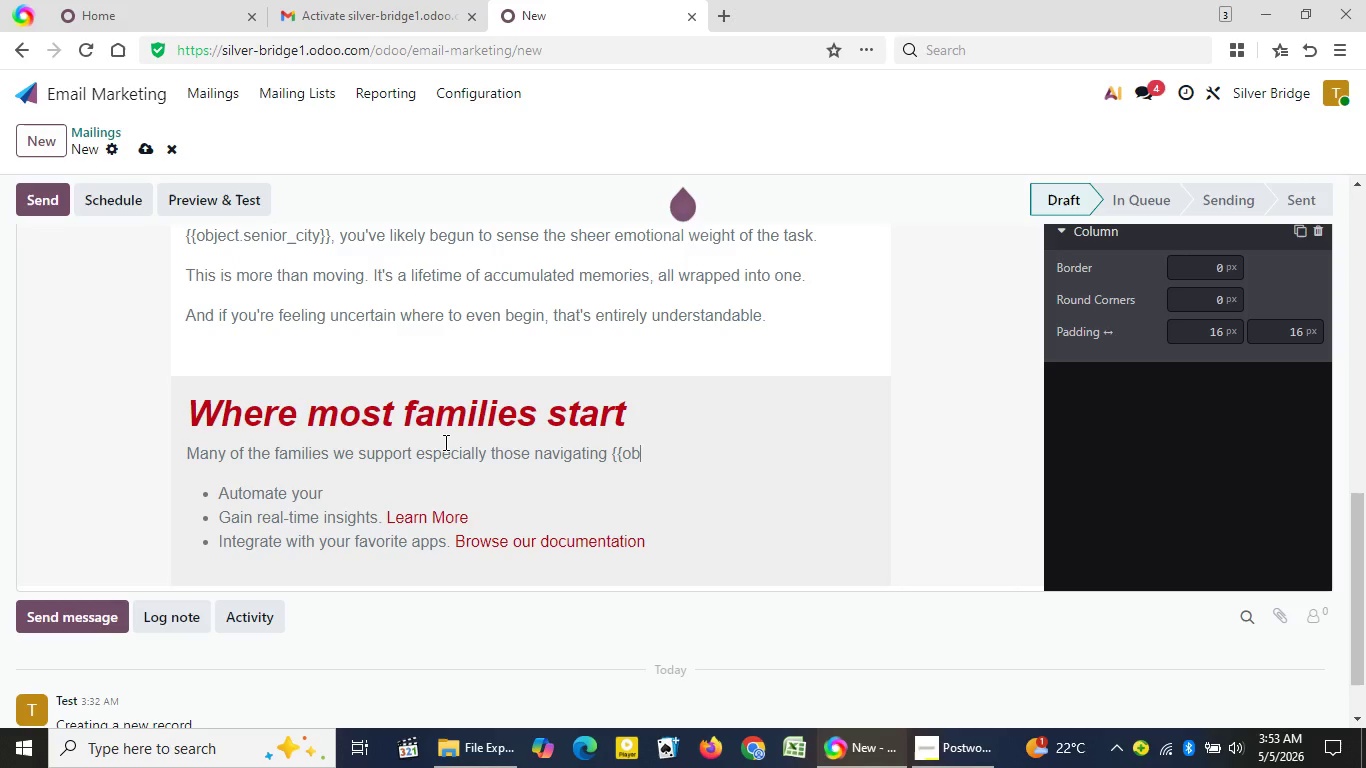 
type(ject.primary)
 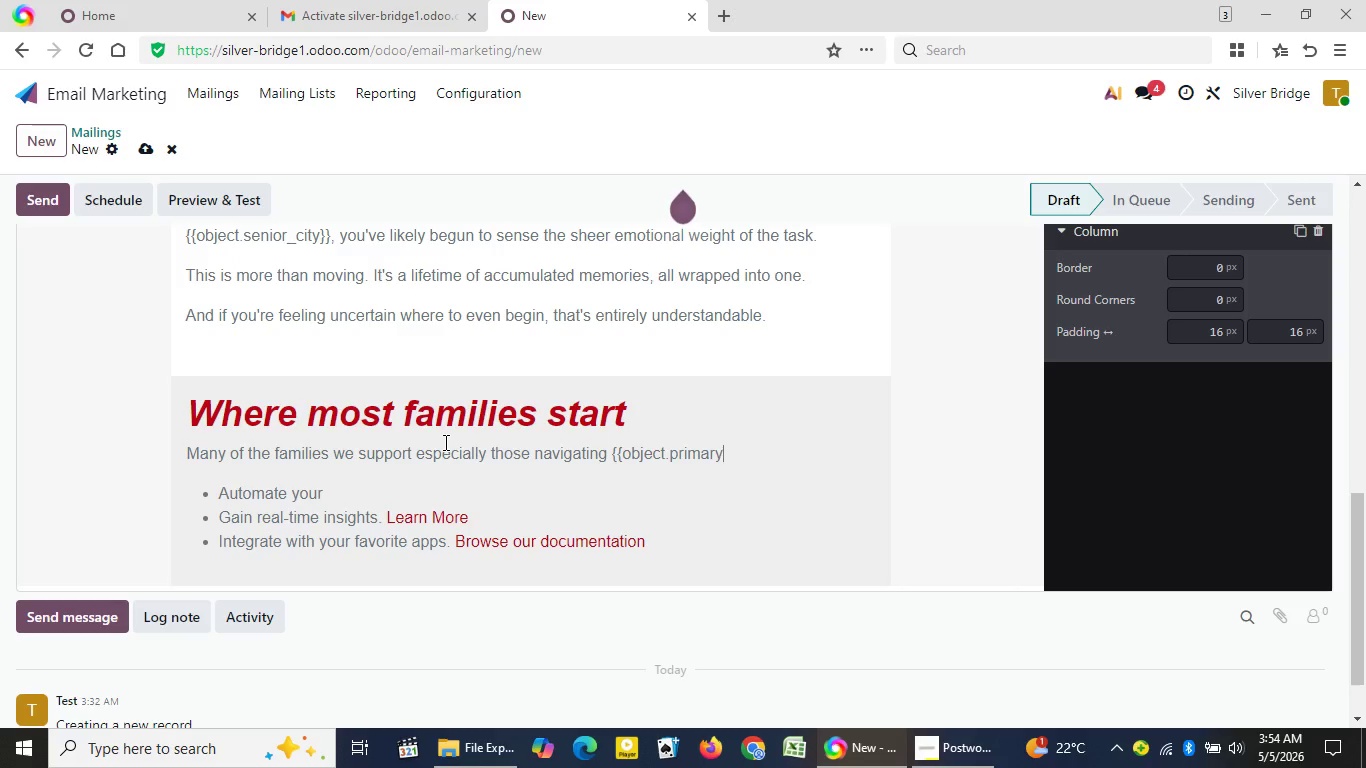 
type(_concern}} tell us the same thing)
 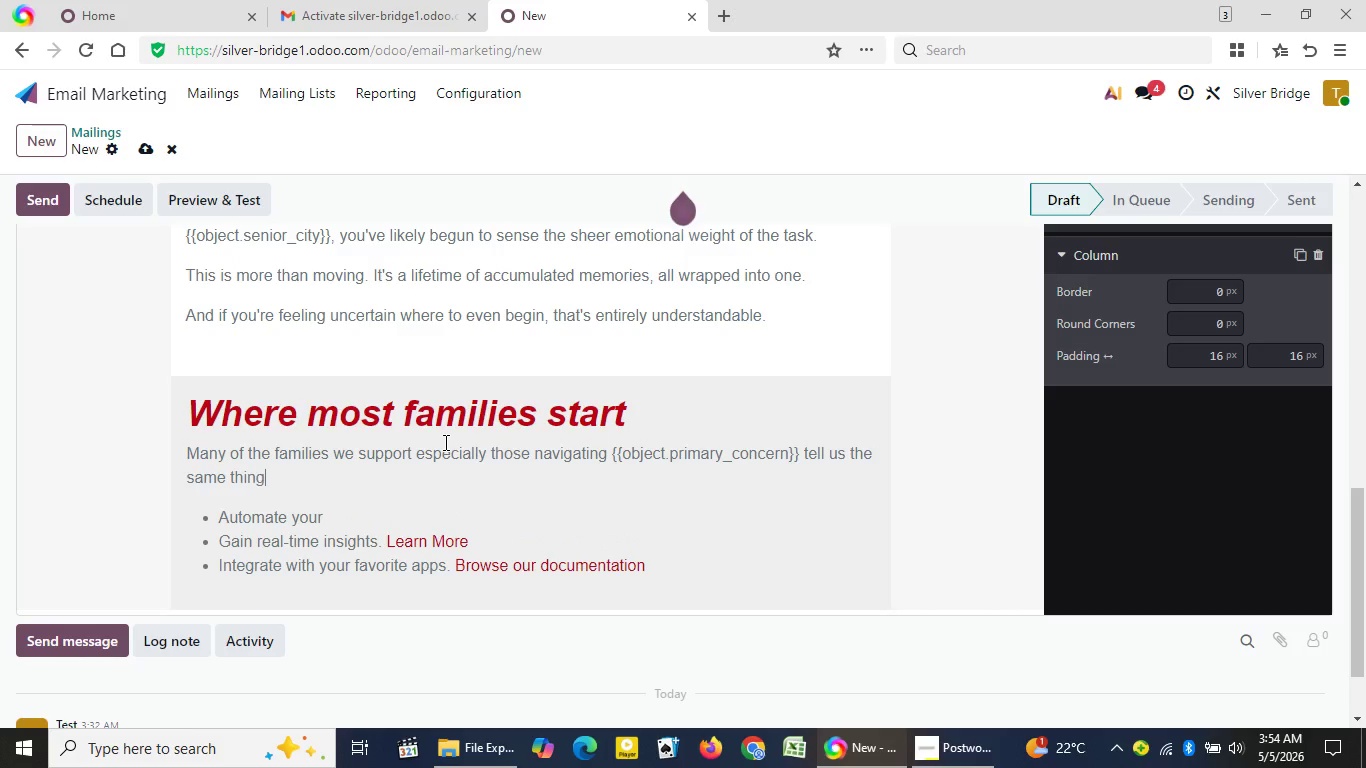 
key(Shift+Semicolon)
 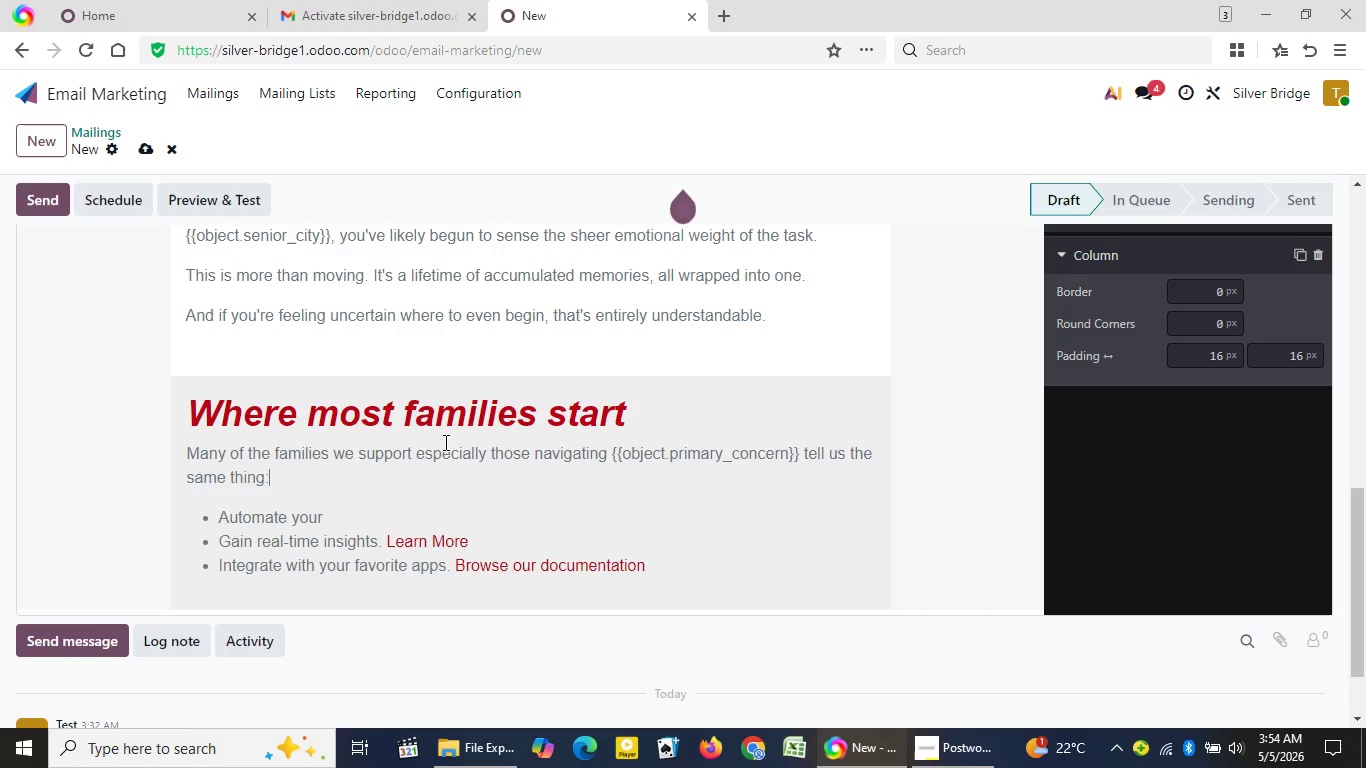 
key(Enter)
 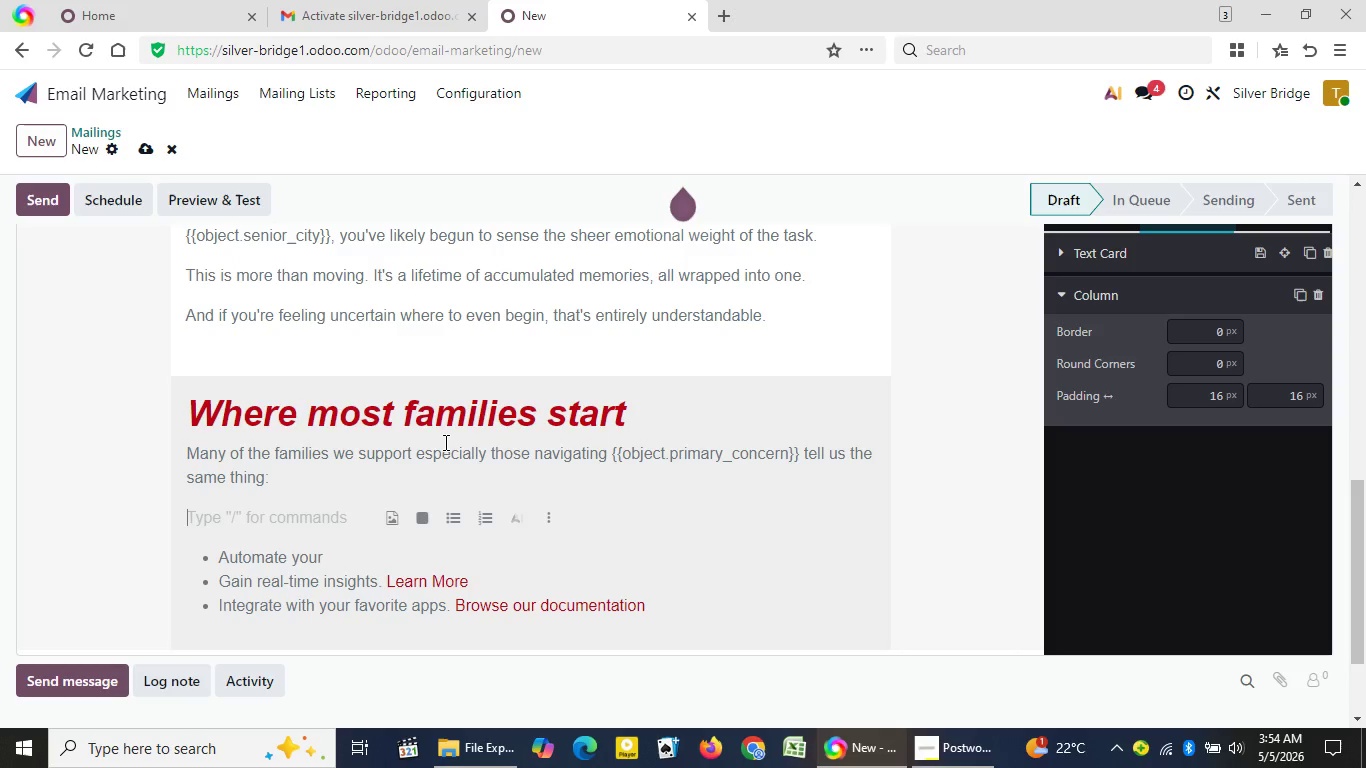 
type(We don't )
 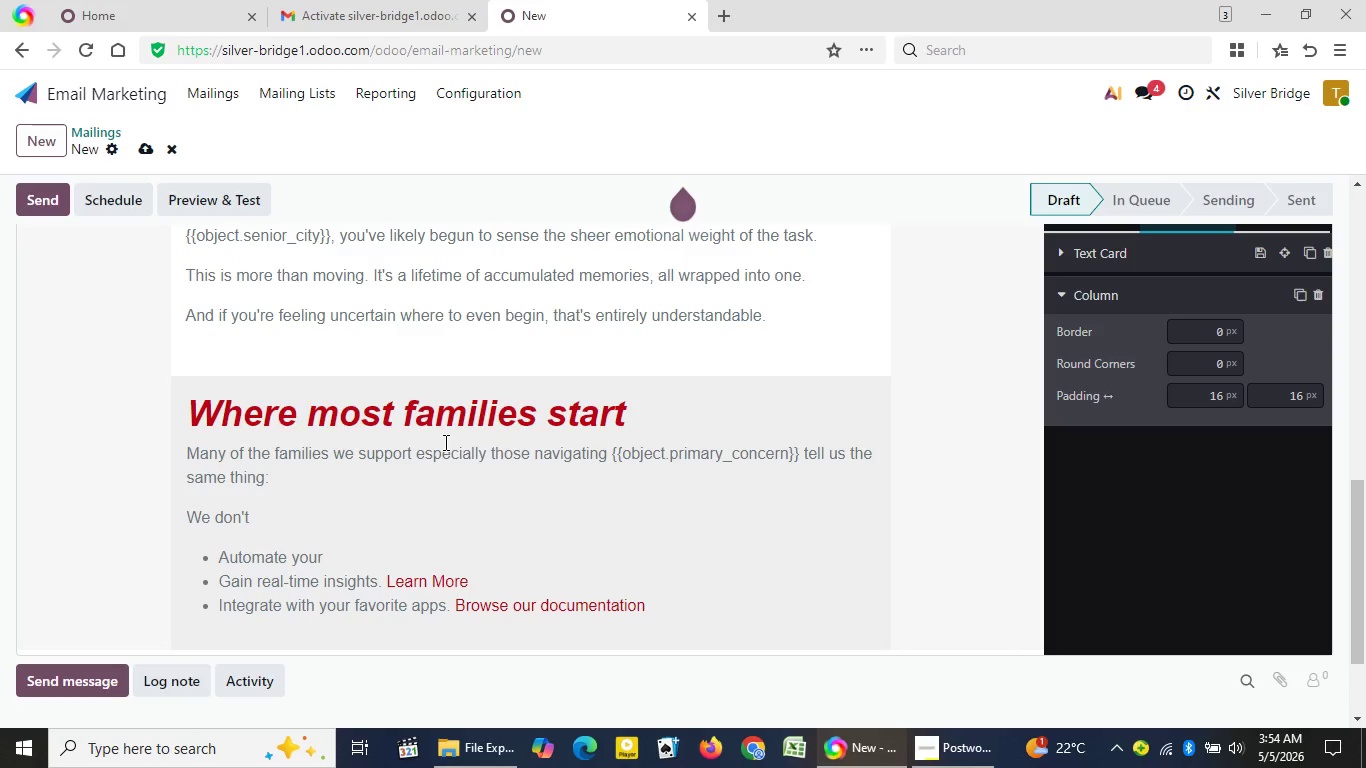 
type(even know what the first step shoulf)
key(Backspace)
type(d be)
 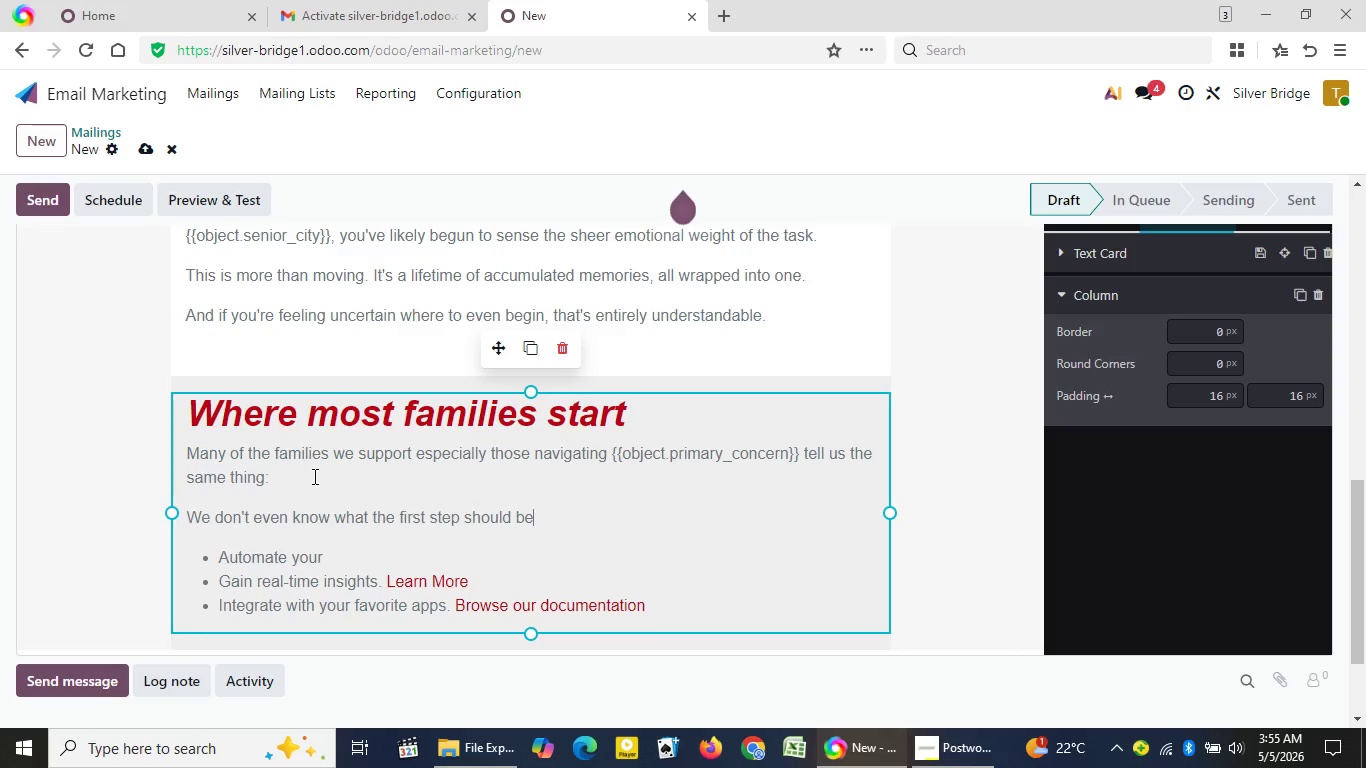 
double_click([297, 518])
 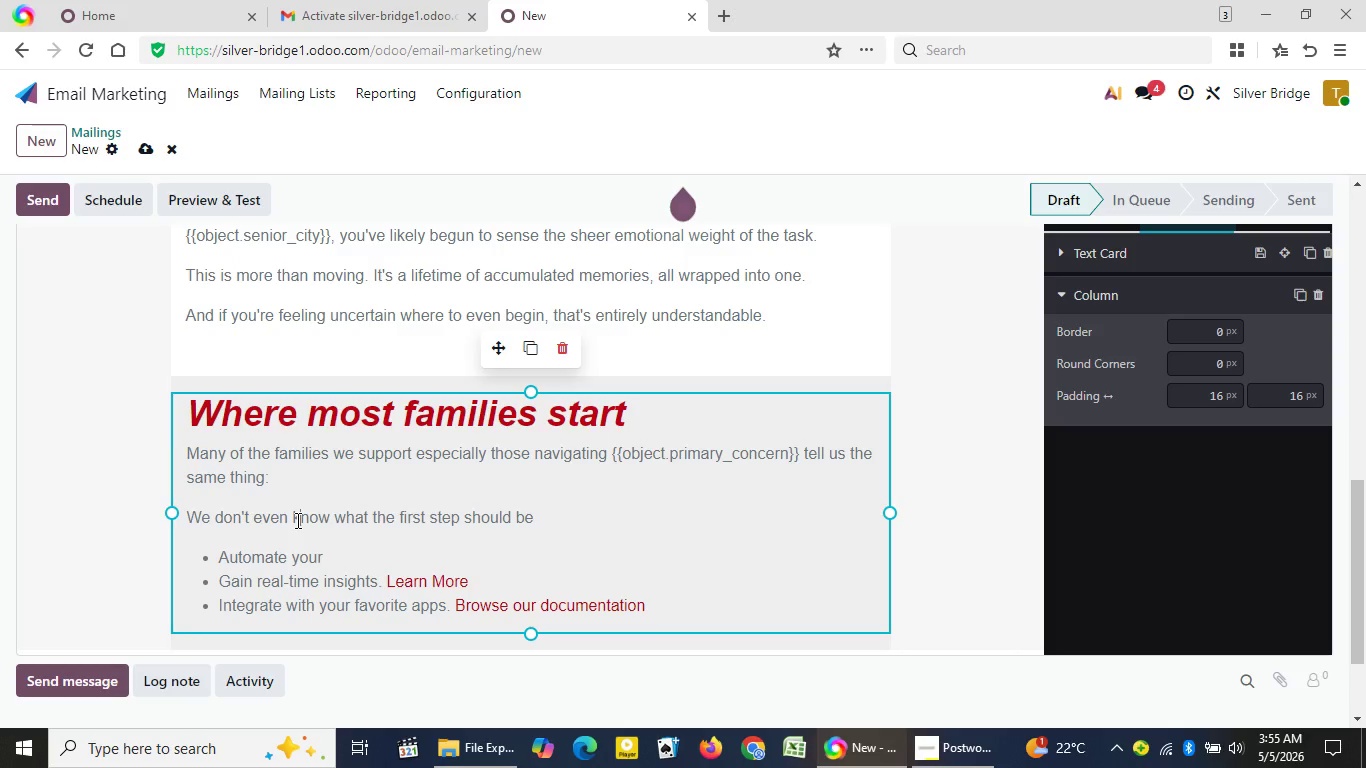 
left_click_drag(start_coordinate=[192, 519], to_coordinate=[539, 519])
 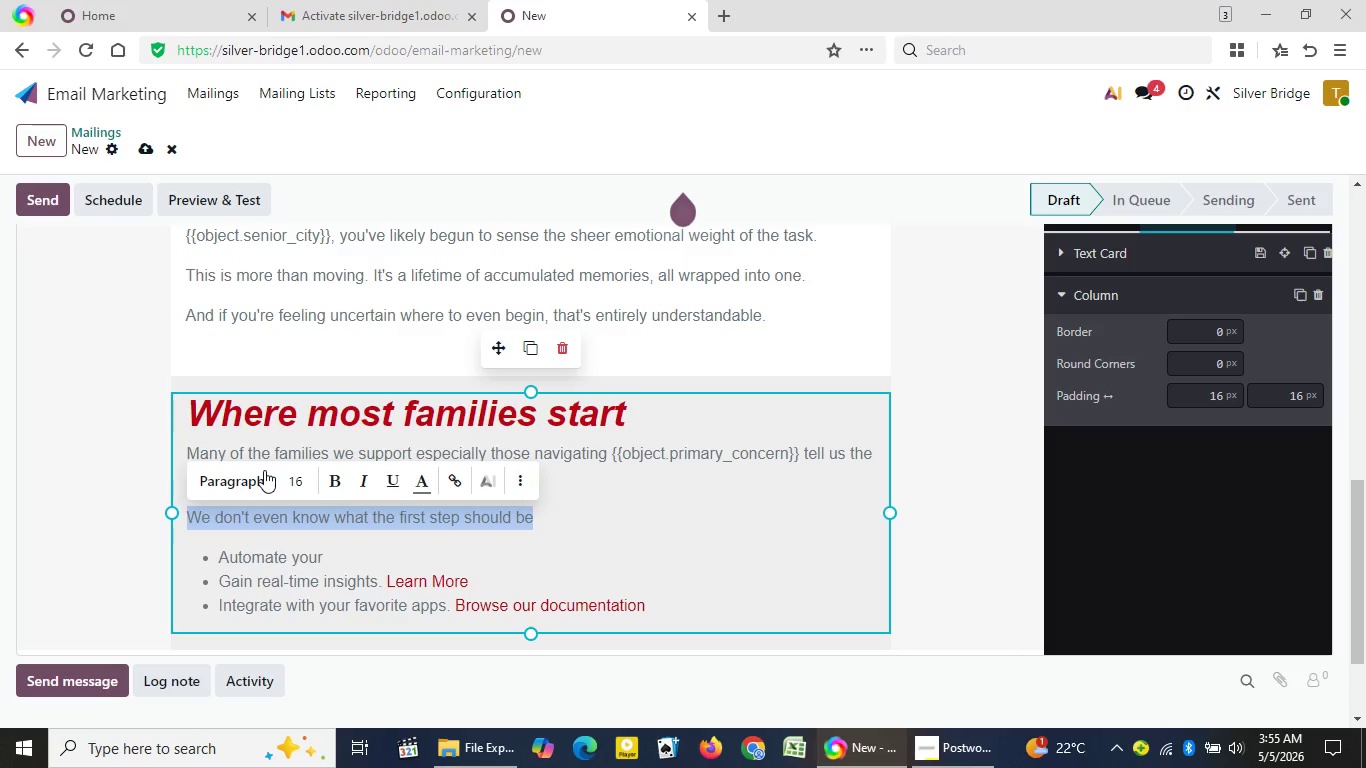 
left_click([258, 472])
 